 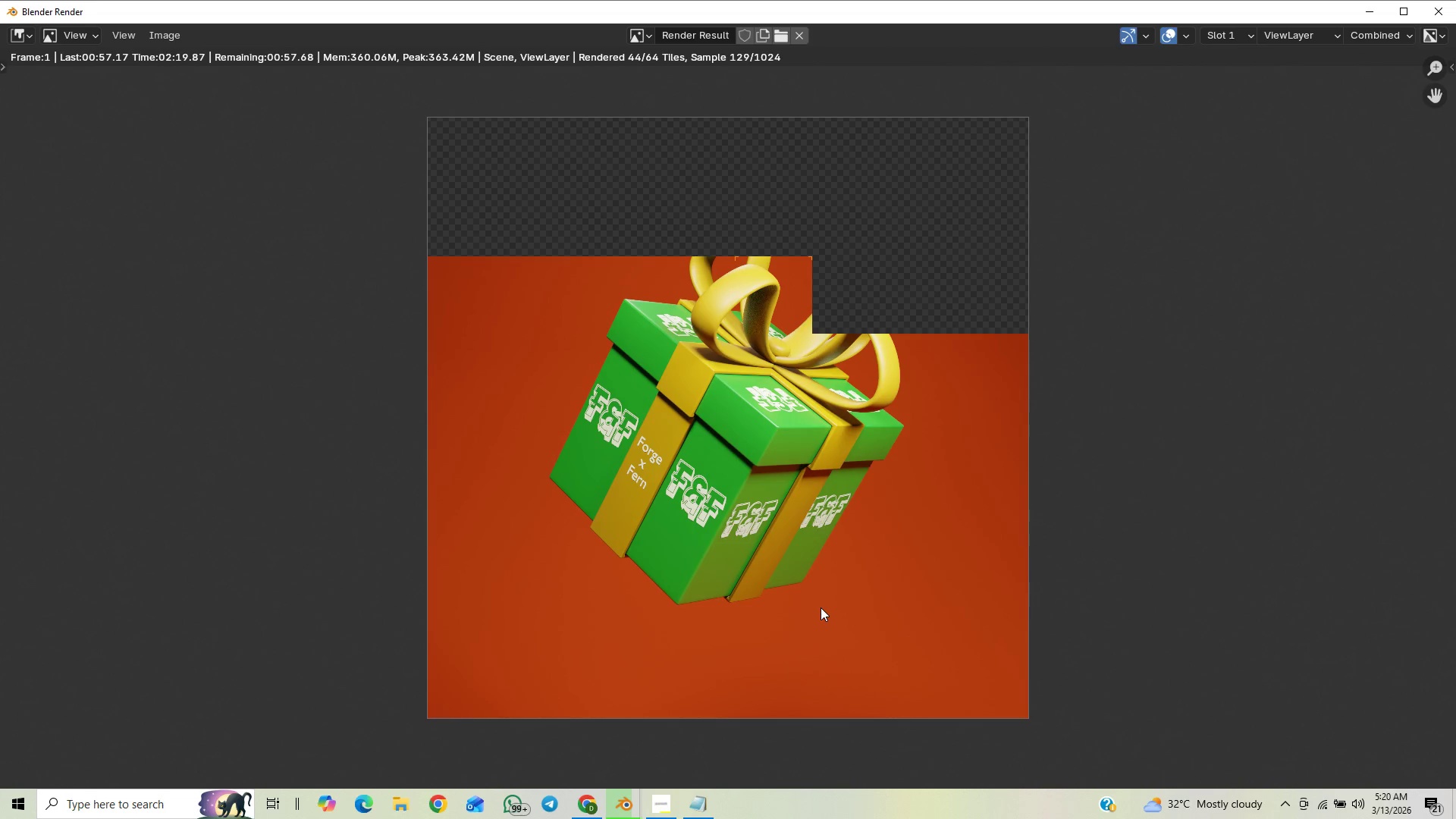 
scroll: coordinate [821, 607], scroll_direction: down, amount: 1.0
 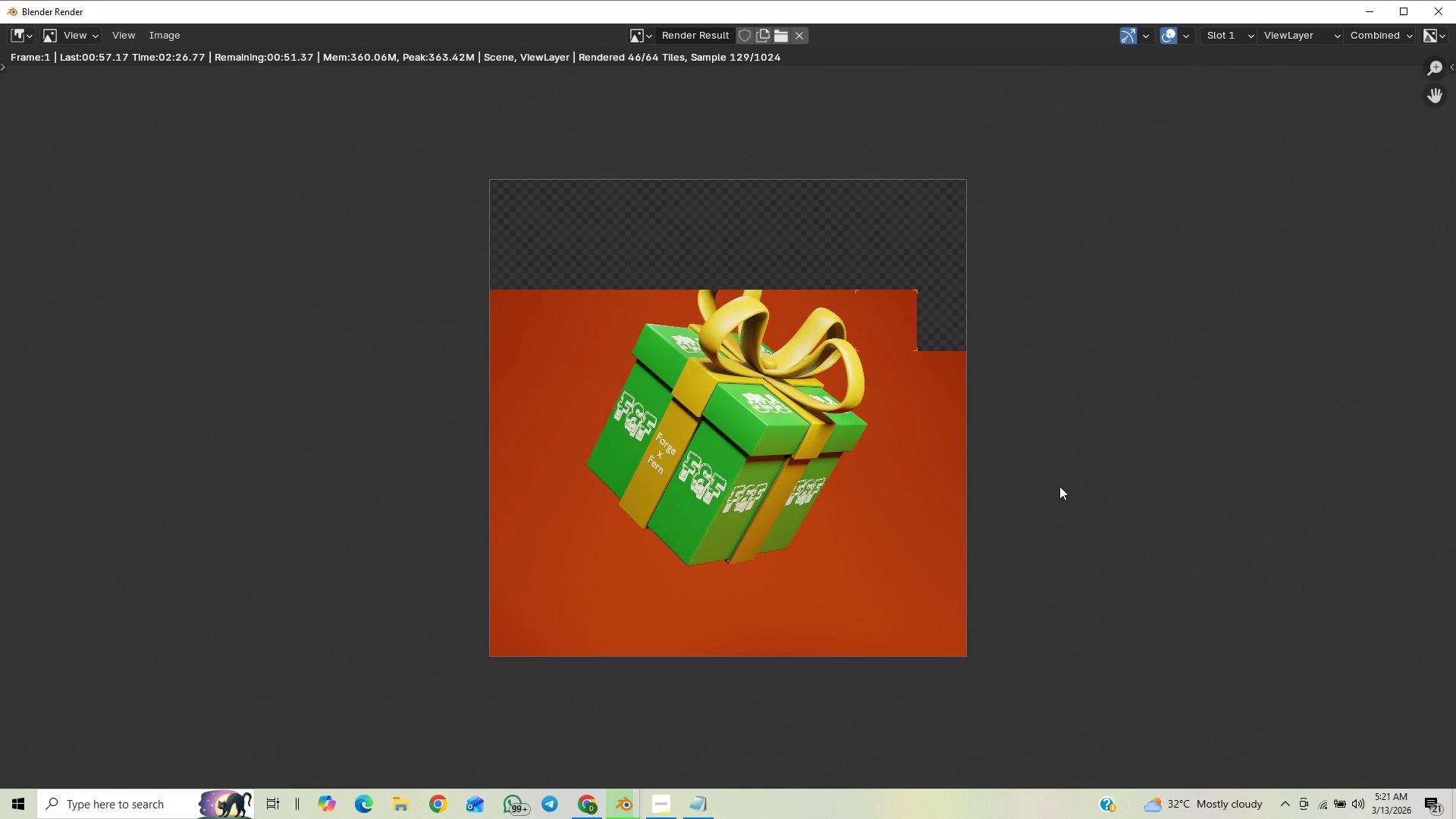 
wait(5.57)
 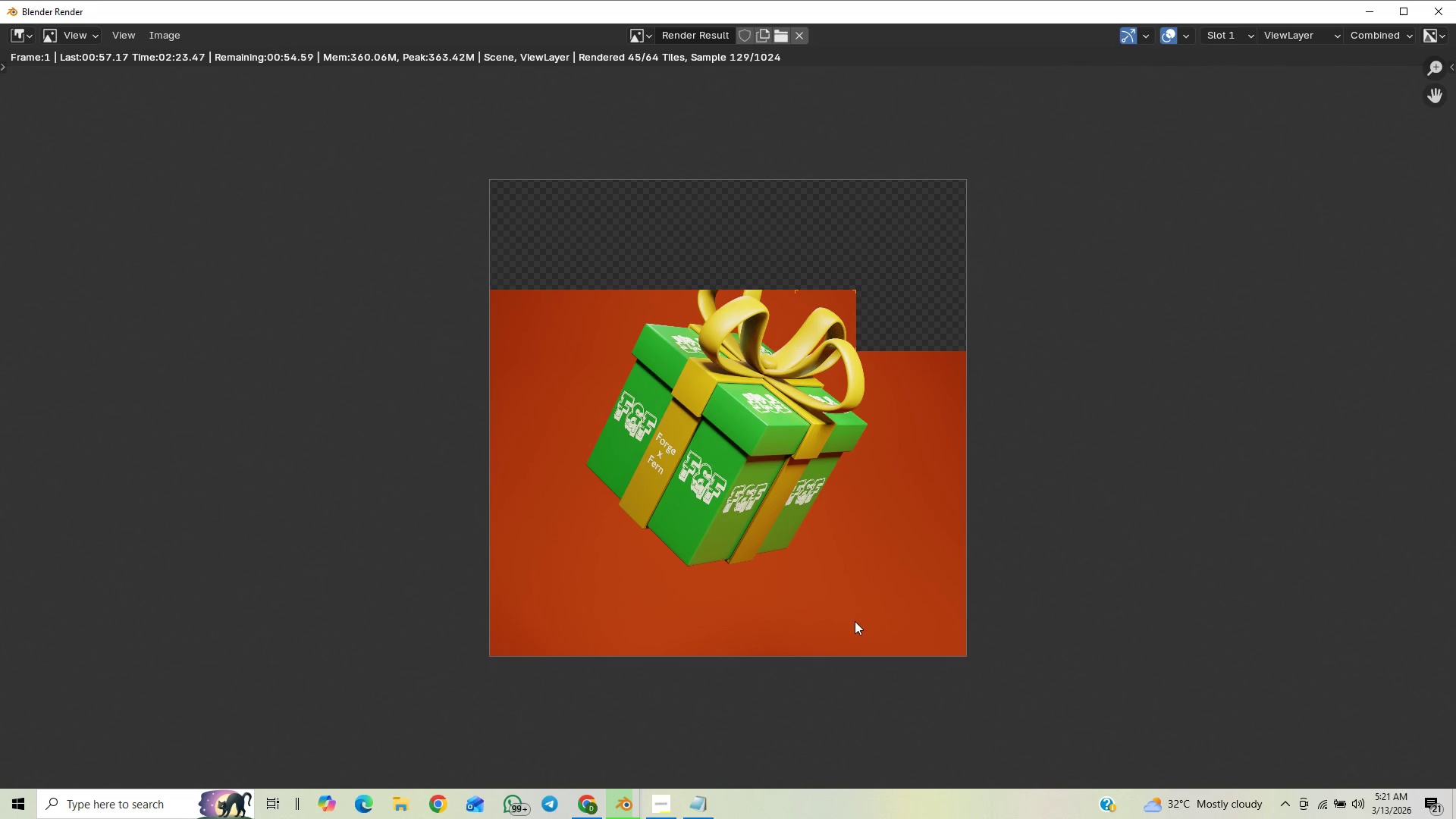 
scroll: coordinate [1058, 494], scroll_direction: down, amount: 1.0
 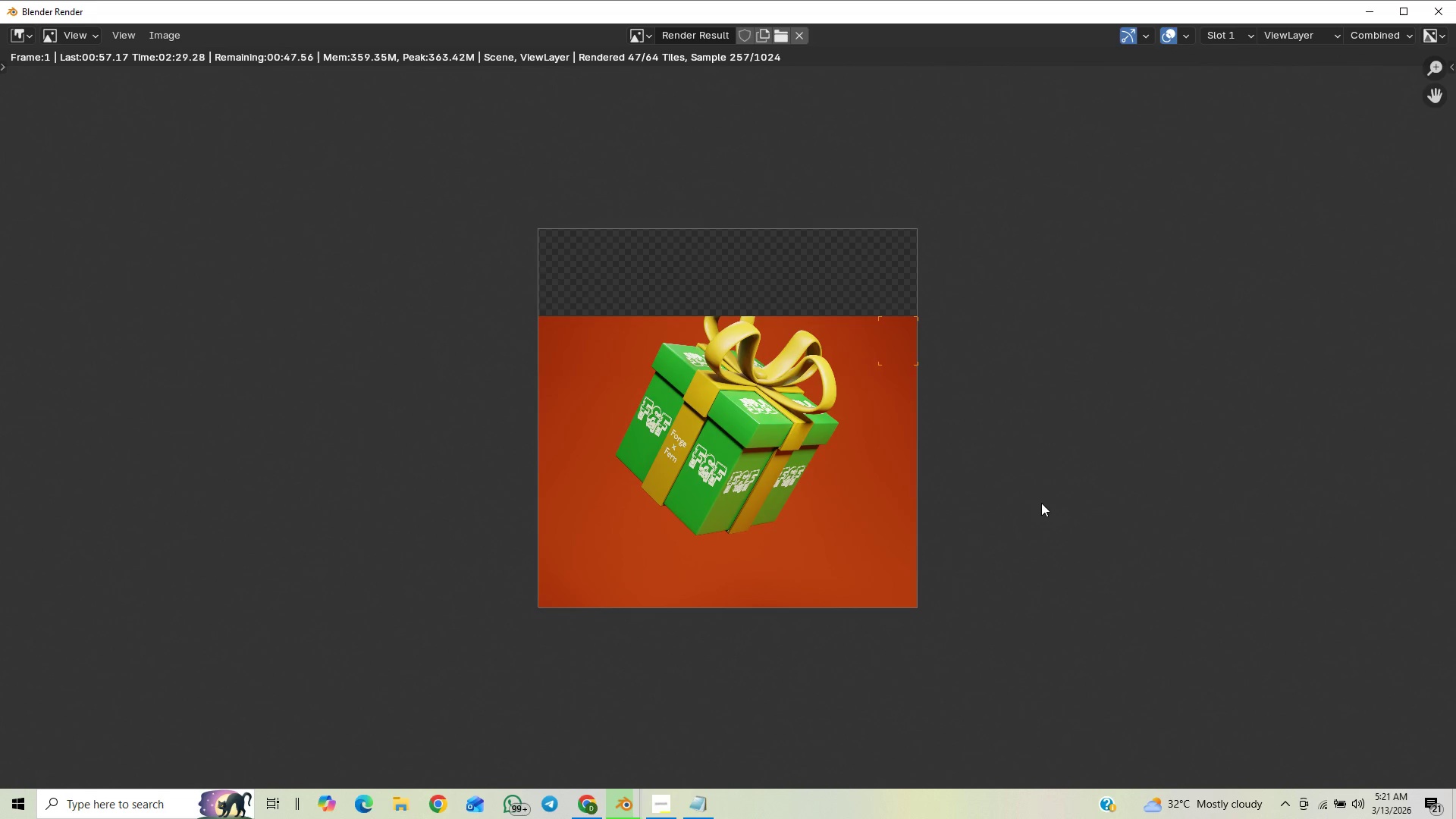 
scroll: coordinate [1045, 506], scroll_direction: up, amount: 7.0
 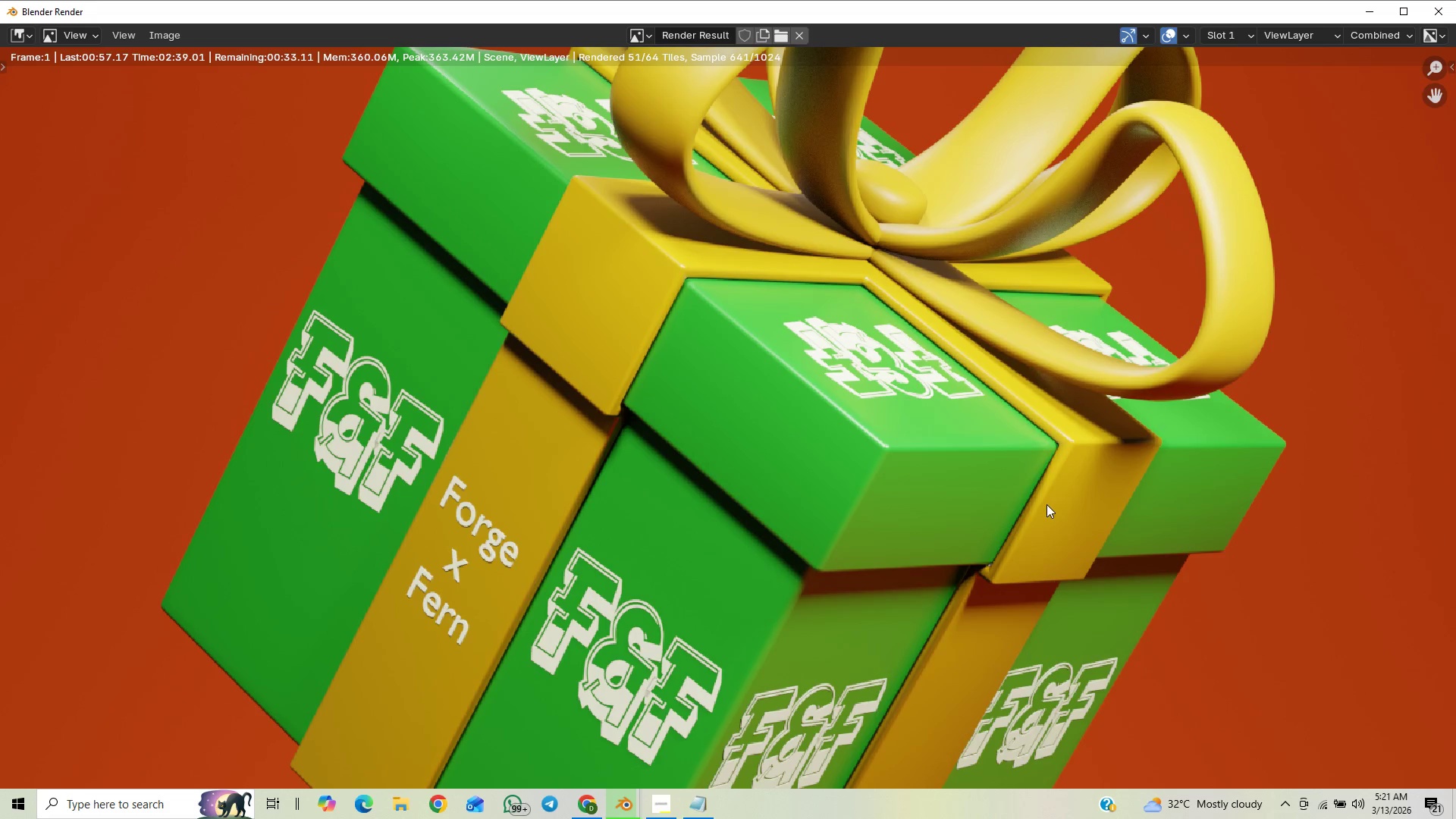 
scroll: coordinate [1029, 508], scroll_direction: down, amount: 5.0
 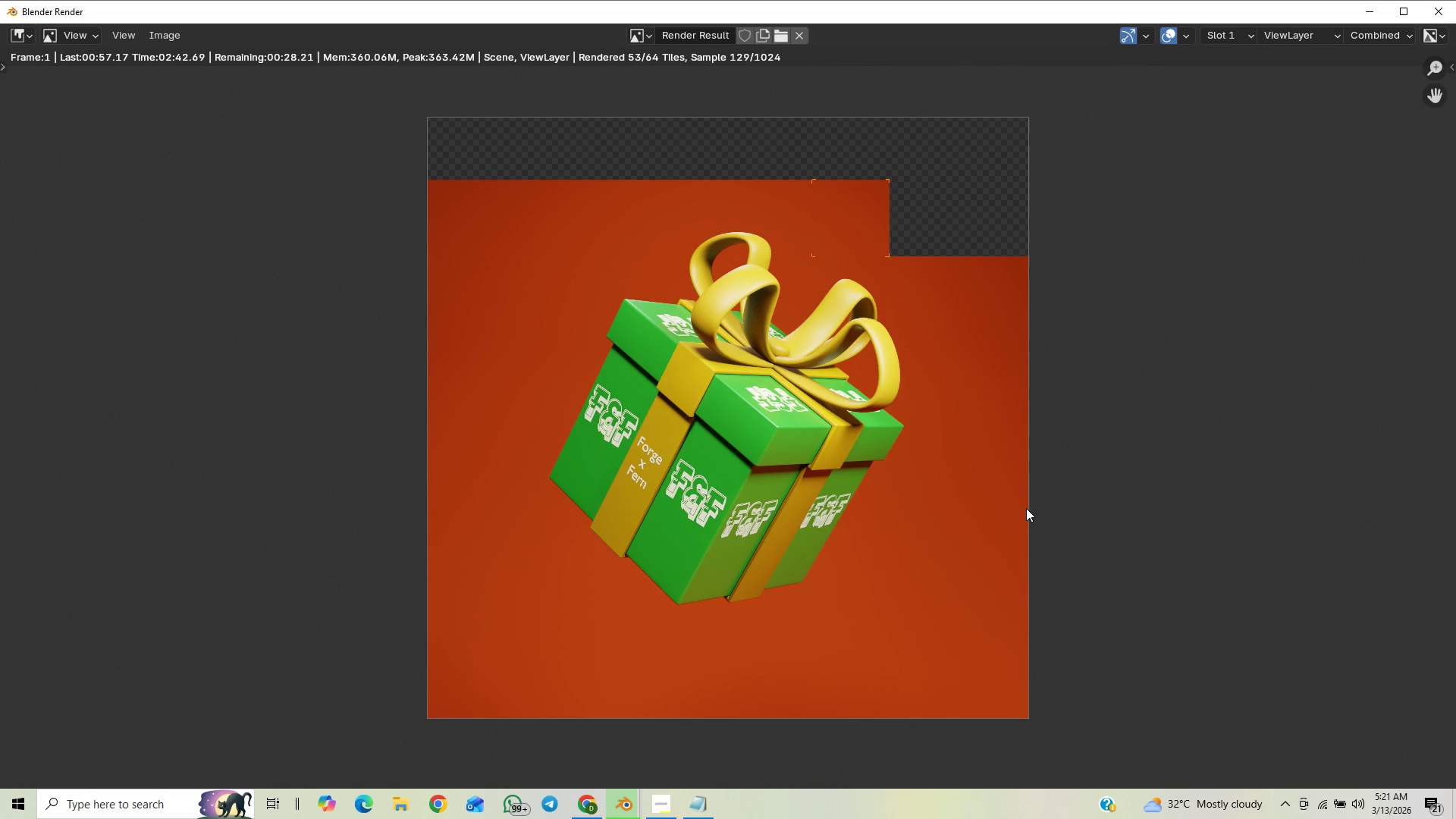 
scroll: coordinate [1025, 508], scroll_direction: up, amount: 1.0
 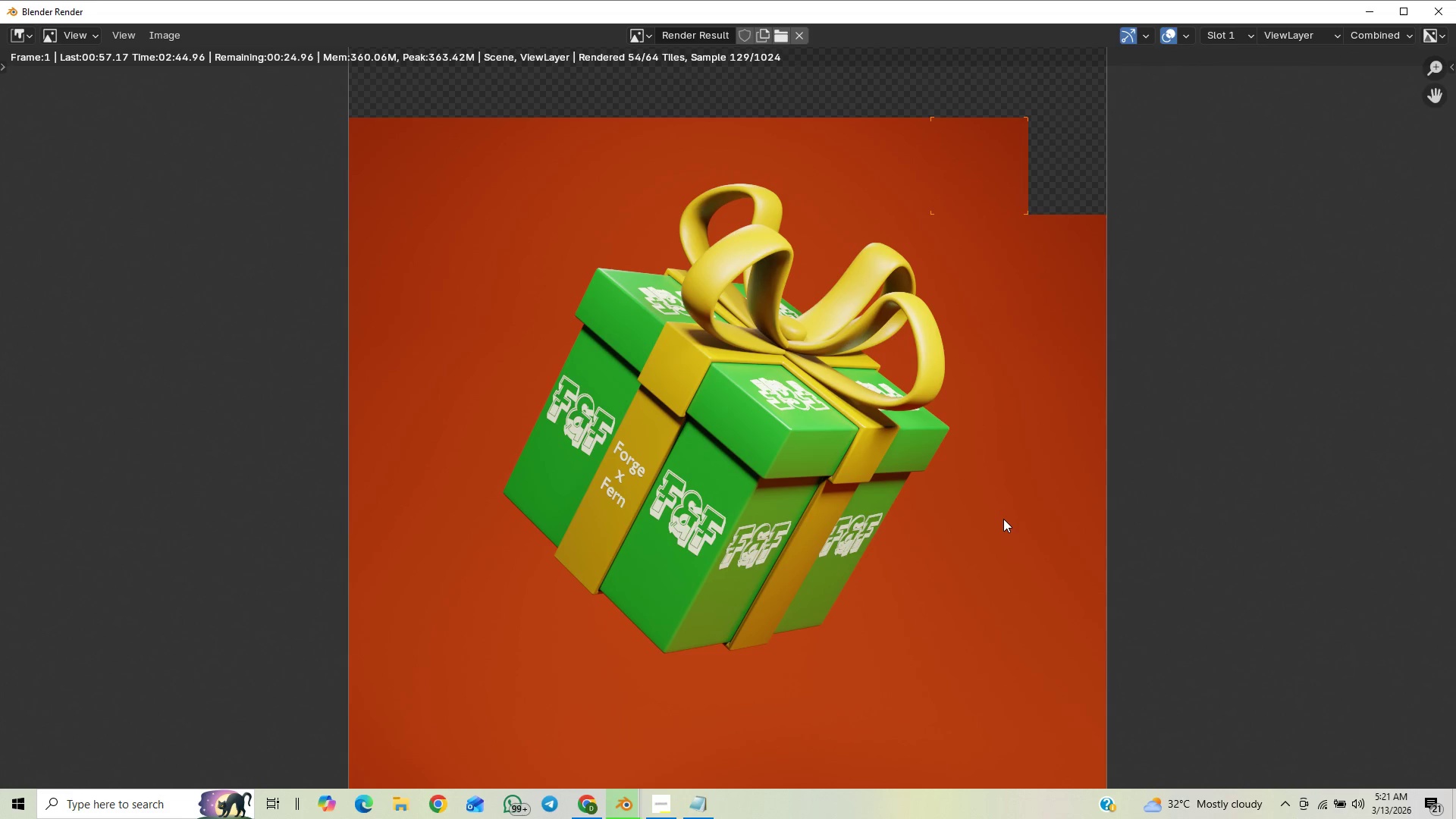 
scroll: coordinate [1003, 519], scroll_direction: down, amount: 1.0
 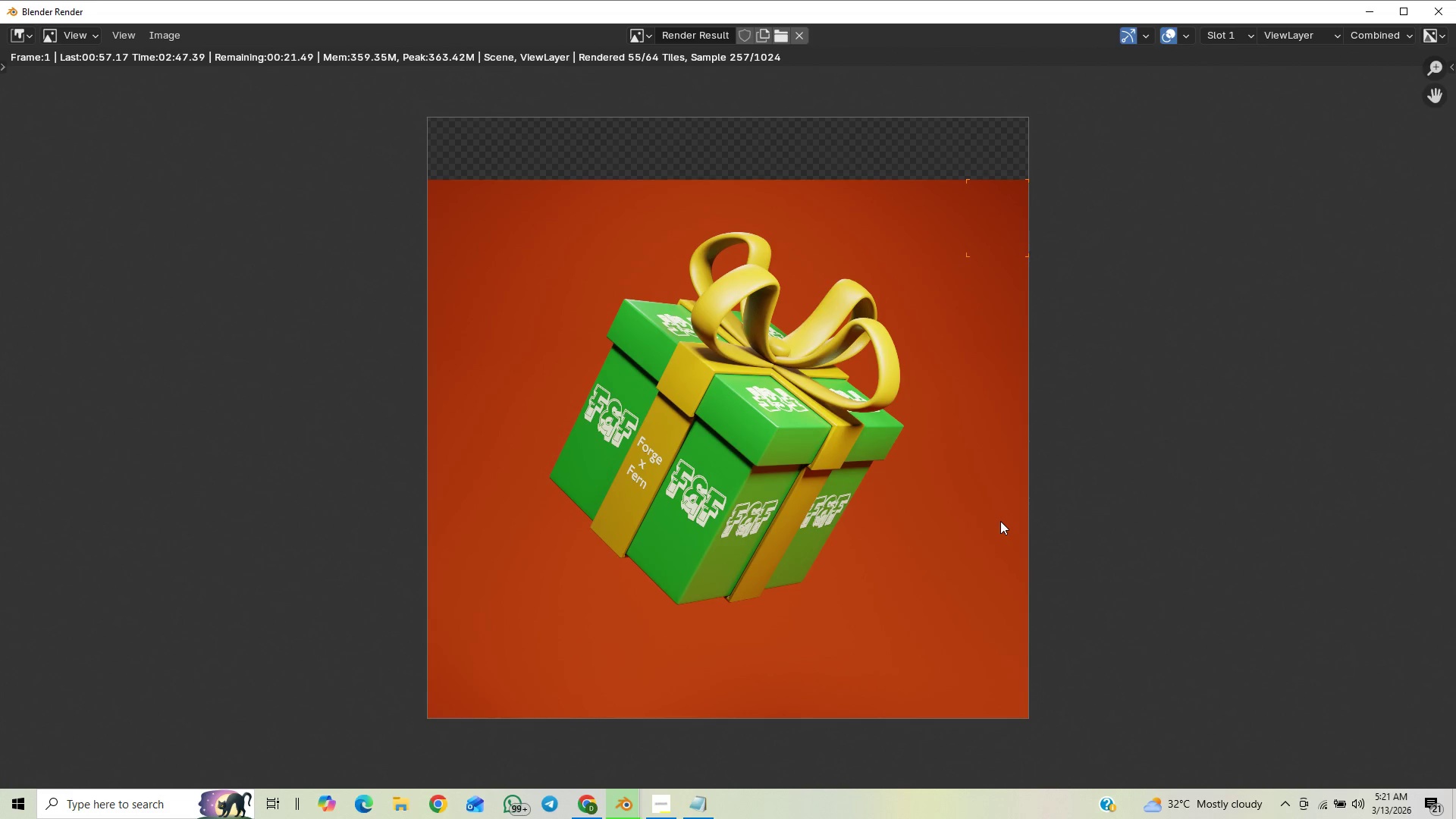 
scroll: coordinate [1000, 521], scroll_direction: up, amount: 2.0
 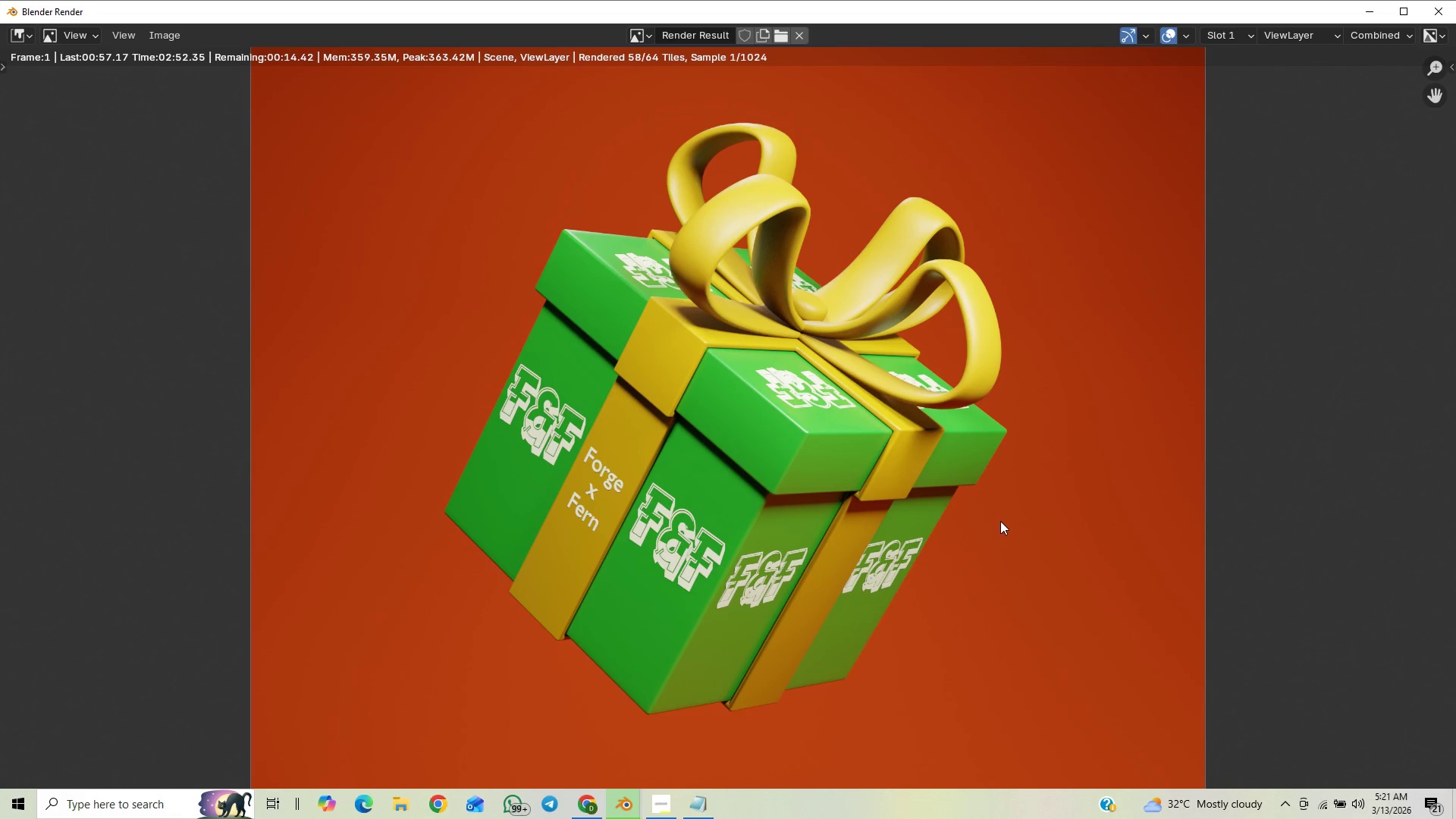 
scroll: coordinate [1010, 543], scroll_direction: down, amount: 2.0
 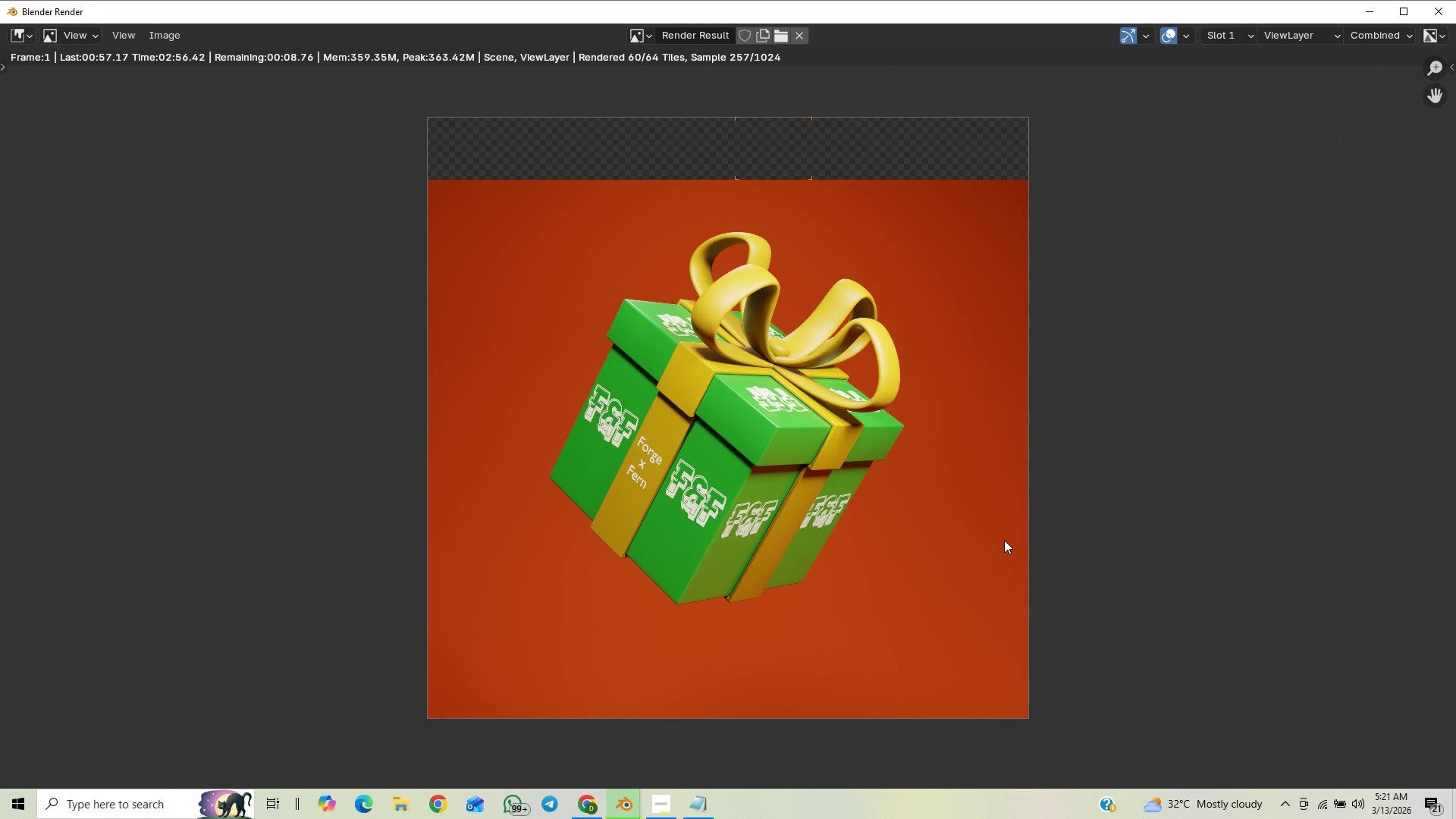 
scroll: coordinate [1004, 540], scroll_direction: up, amount: 1.0
 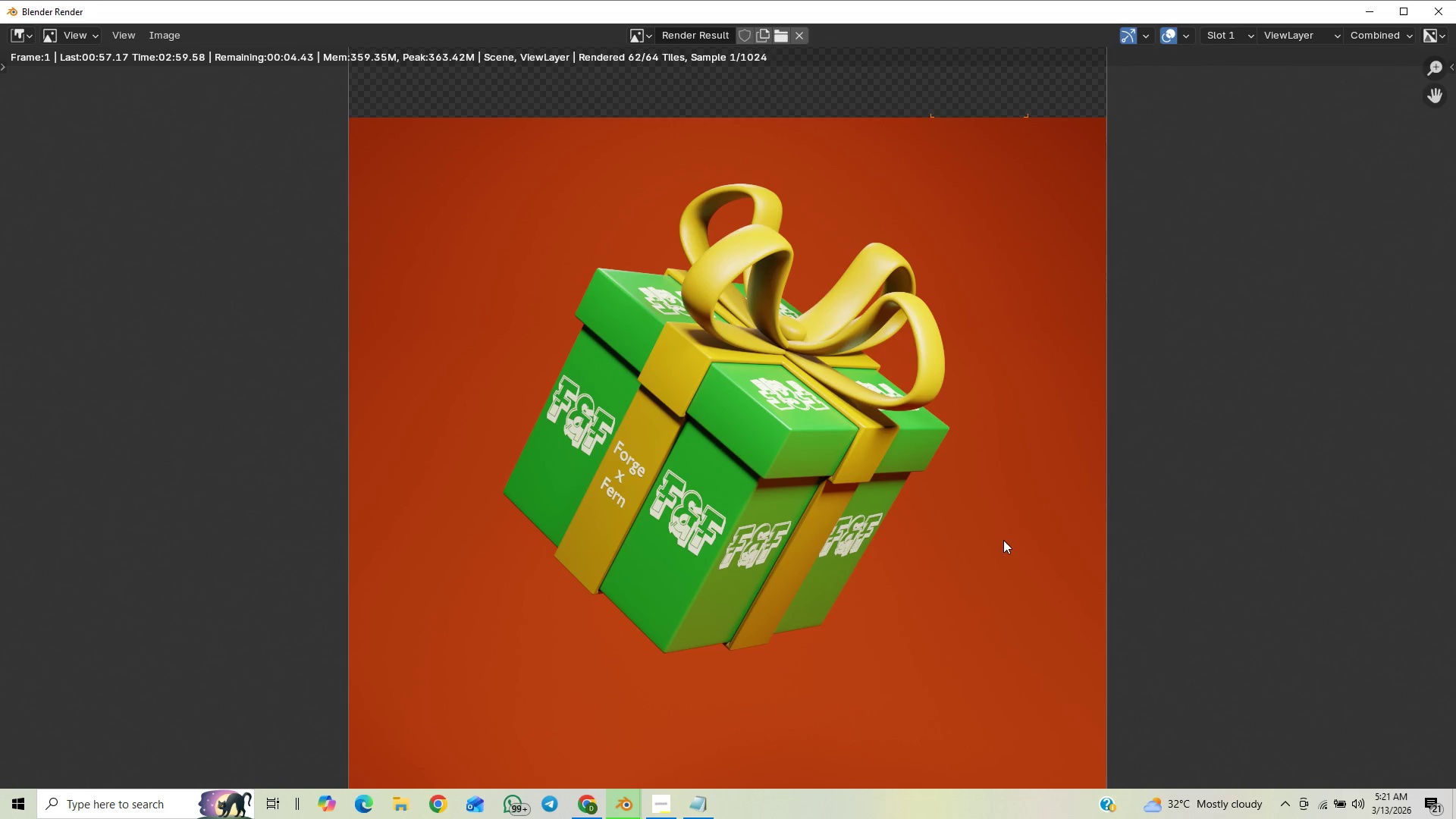 
scroll: coordinate [1000, 542], scroll_direction: down, amount: 1.0
 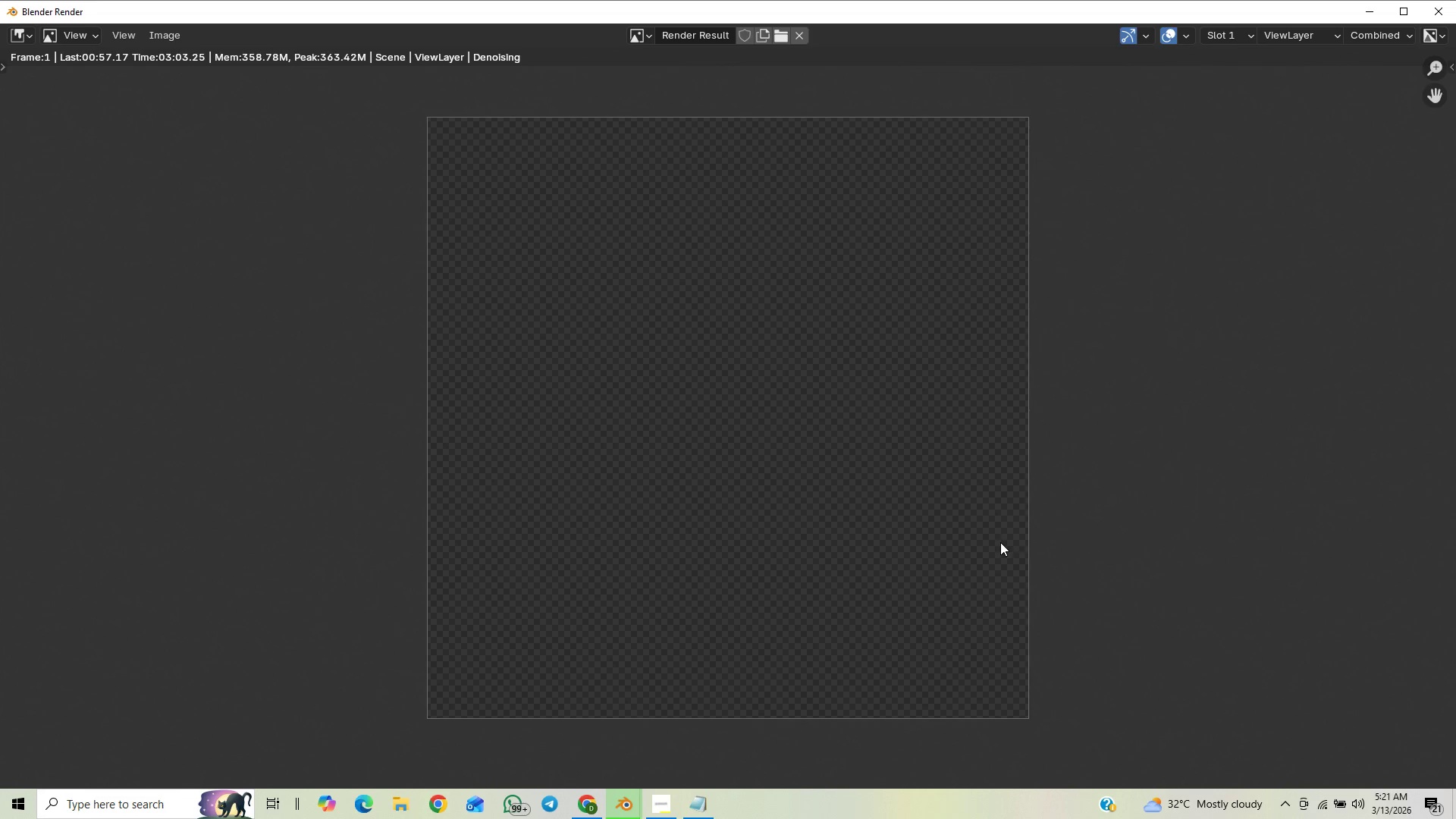 
wait(6.32)
 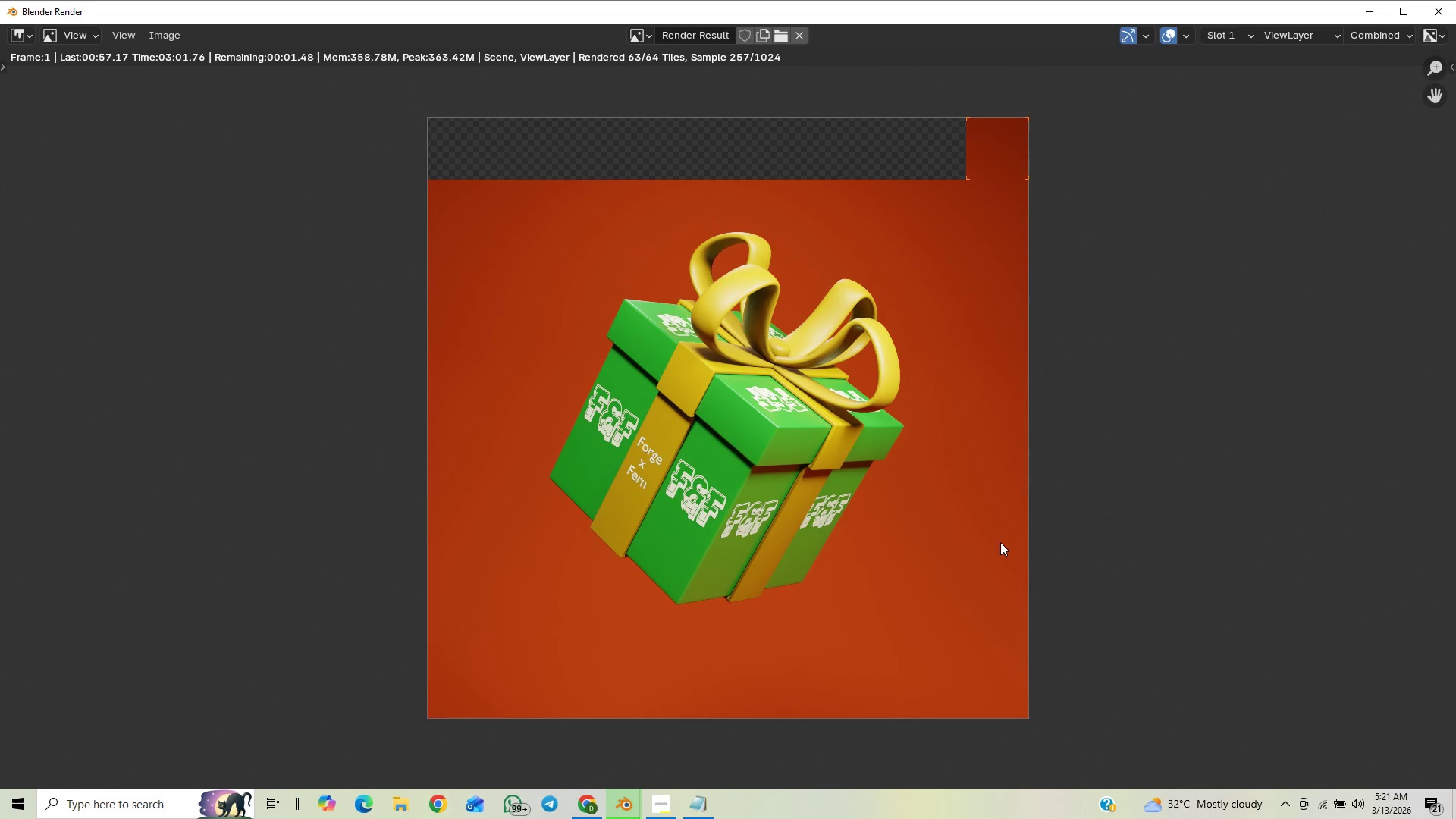 
scroll: coordinate [1047, 532], scroll_direction: down, amount: 1.0
 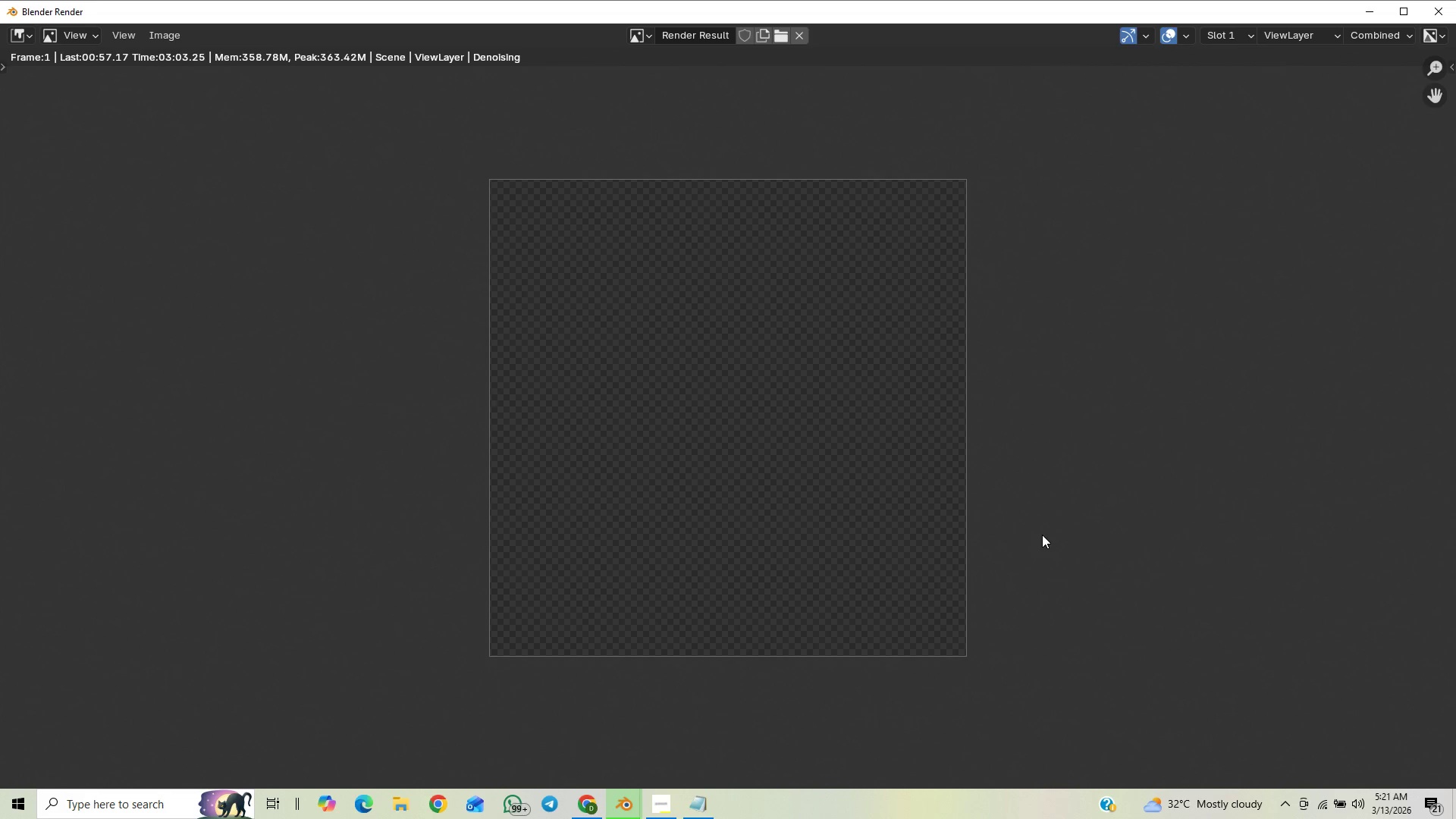 
scroll: coordinate [1042, 535], scroll_direction: up, amount: 1.0
 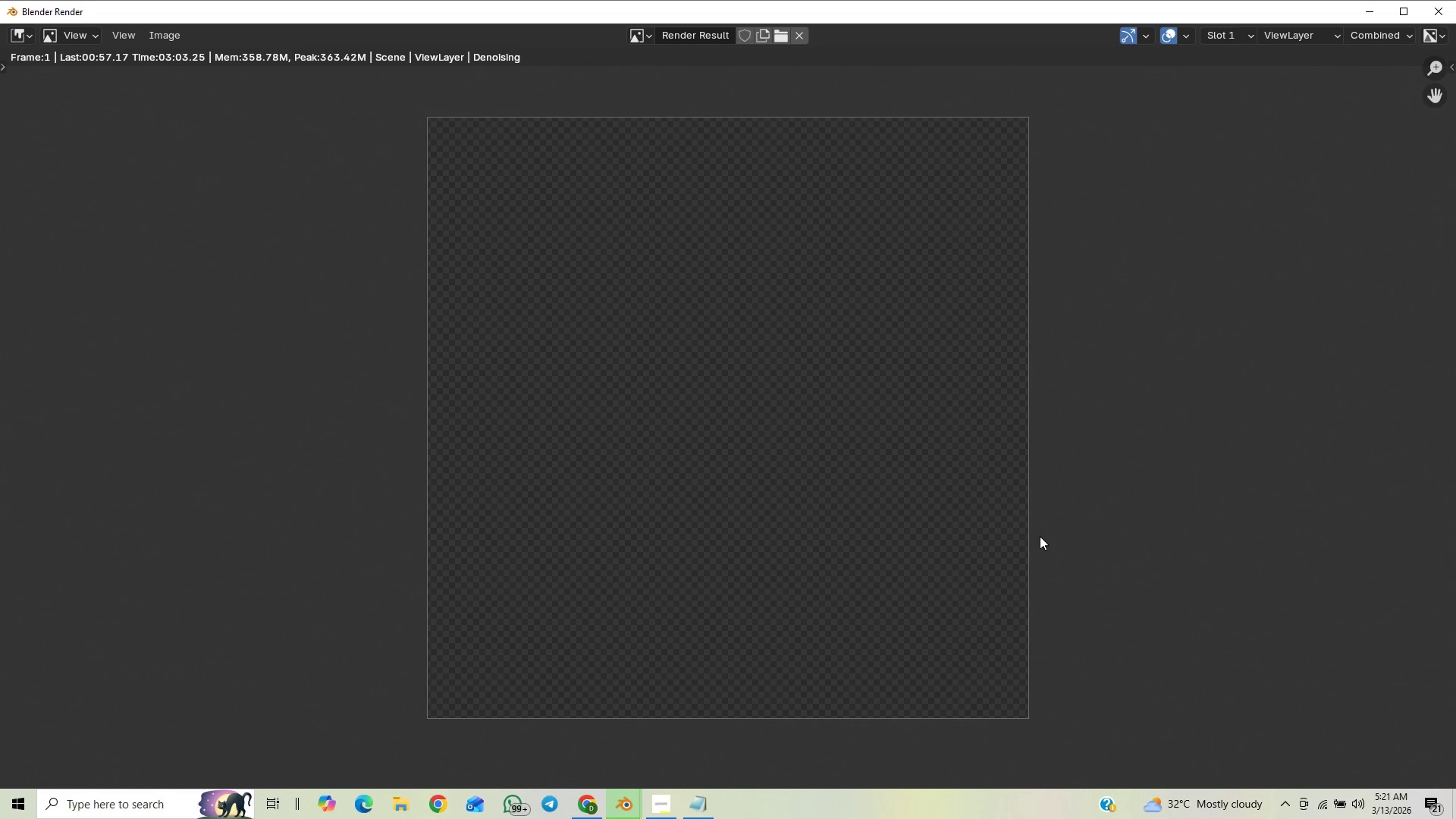 
scroll: coordinate [1040, 536], scroll_direction: down, amount: 1.0
 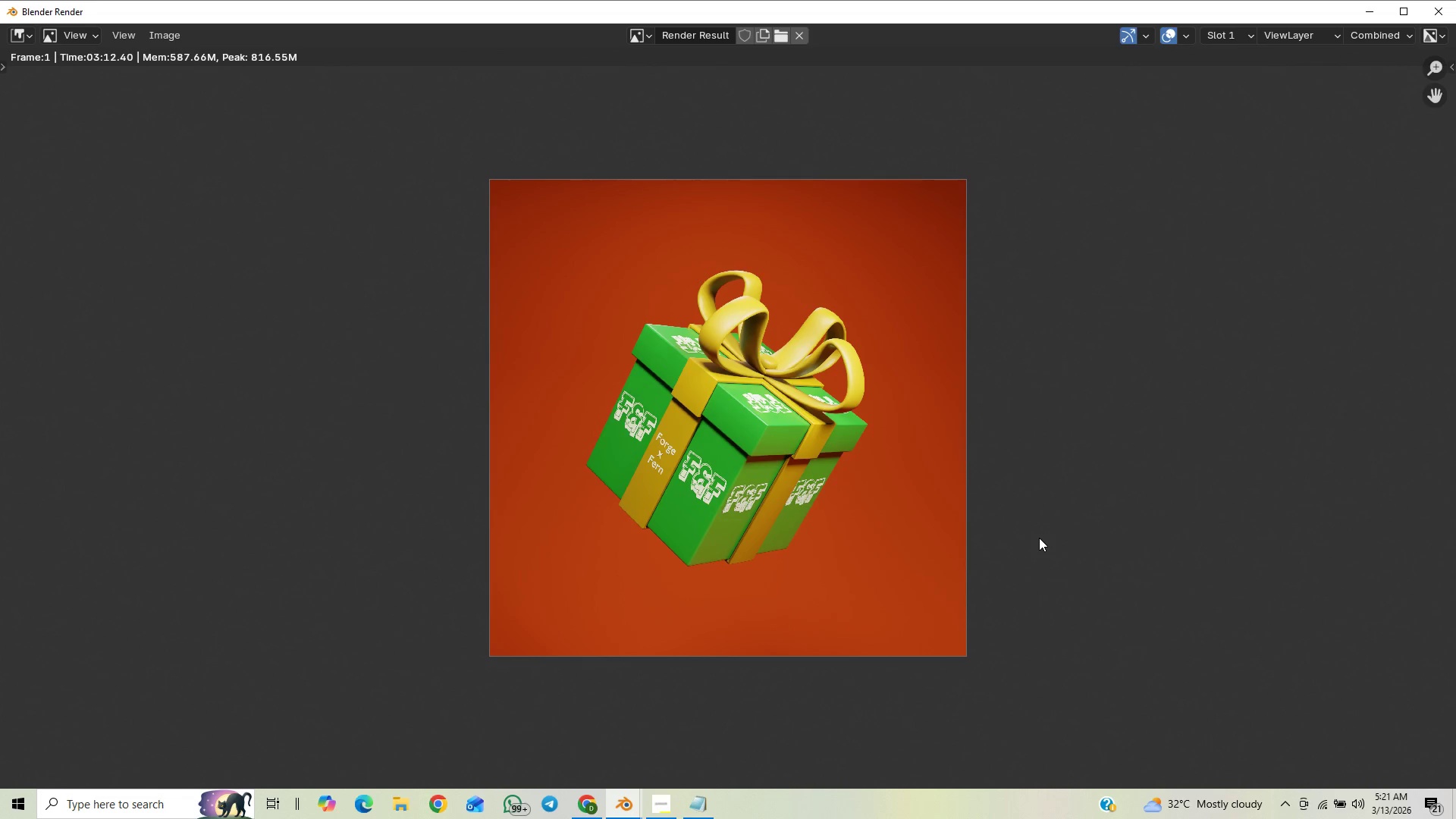 
scroll: coordinate [1038, 539], scroll_direction: up, amount: 7.0
 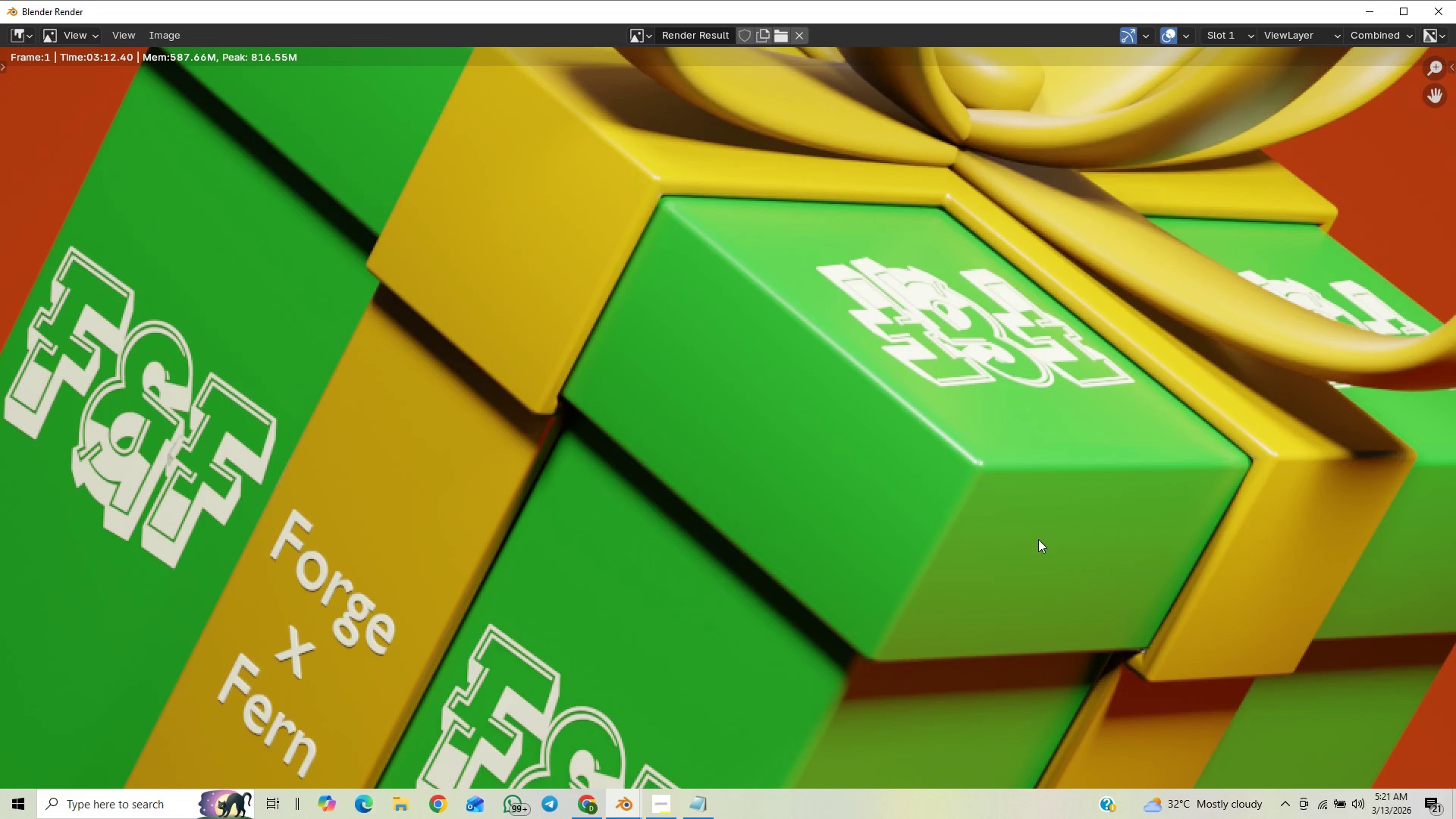 
scroll: coordinate [1031, 529], scroll_direction: down, amount: 7.0
 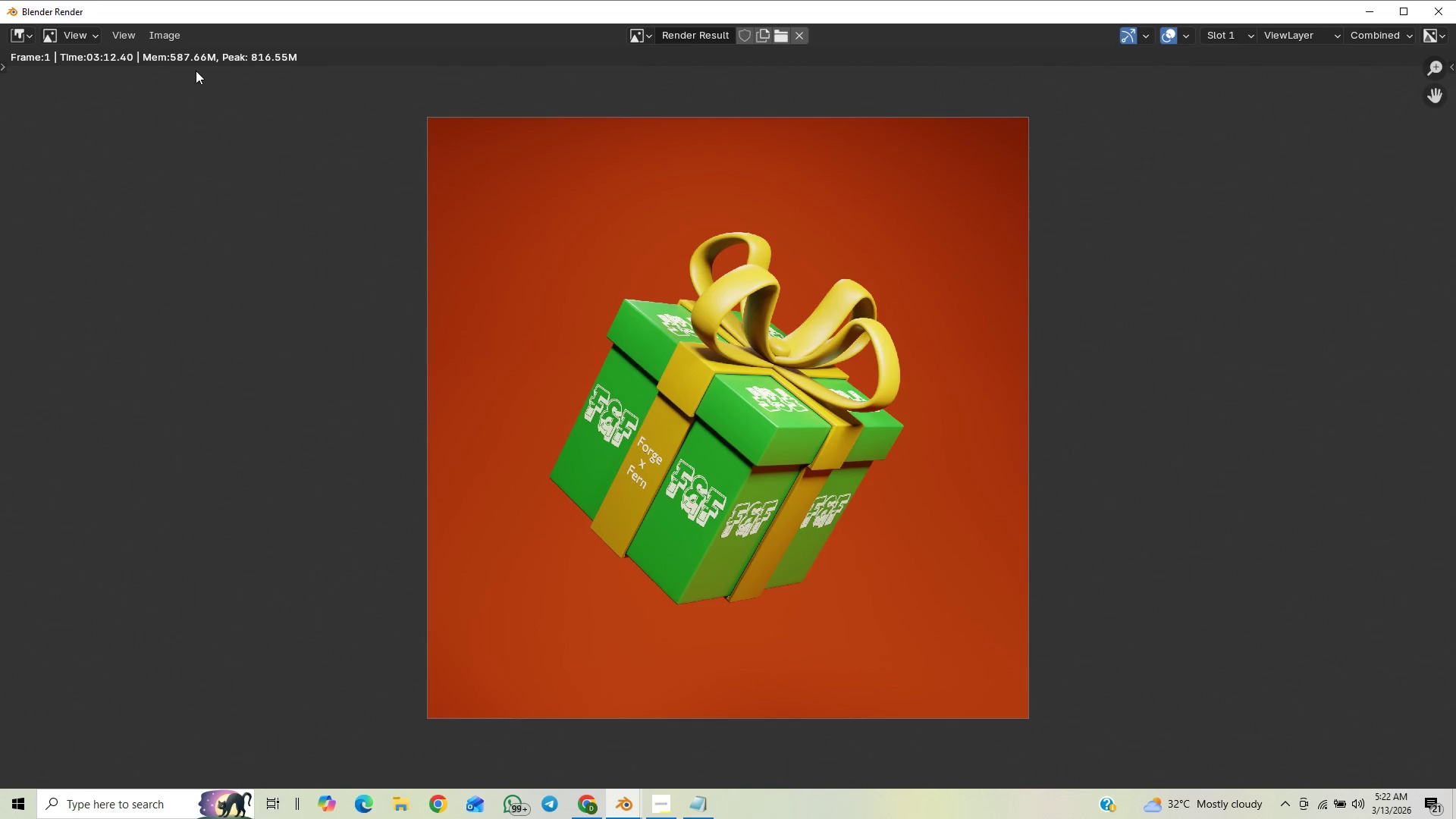 
left_click([175, 38])
 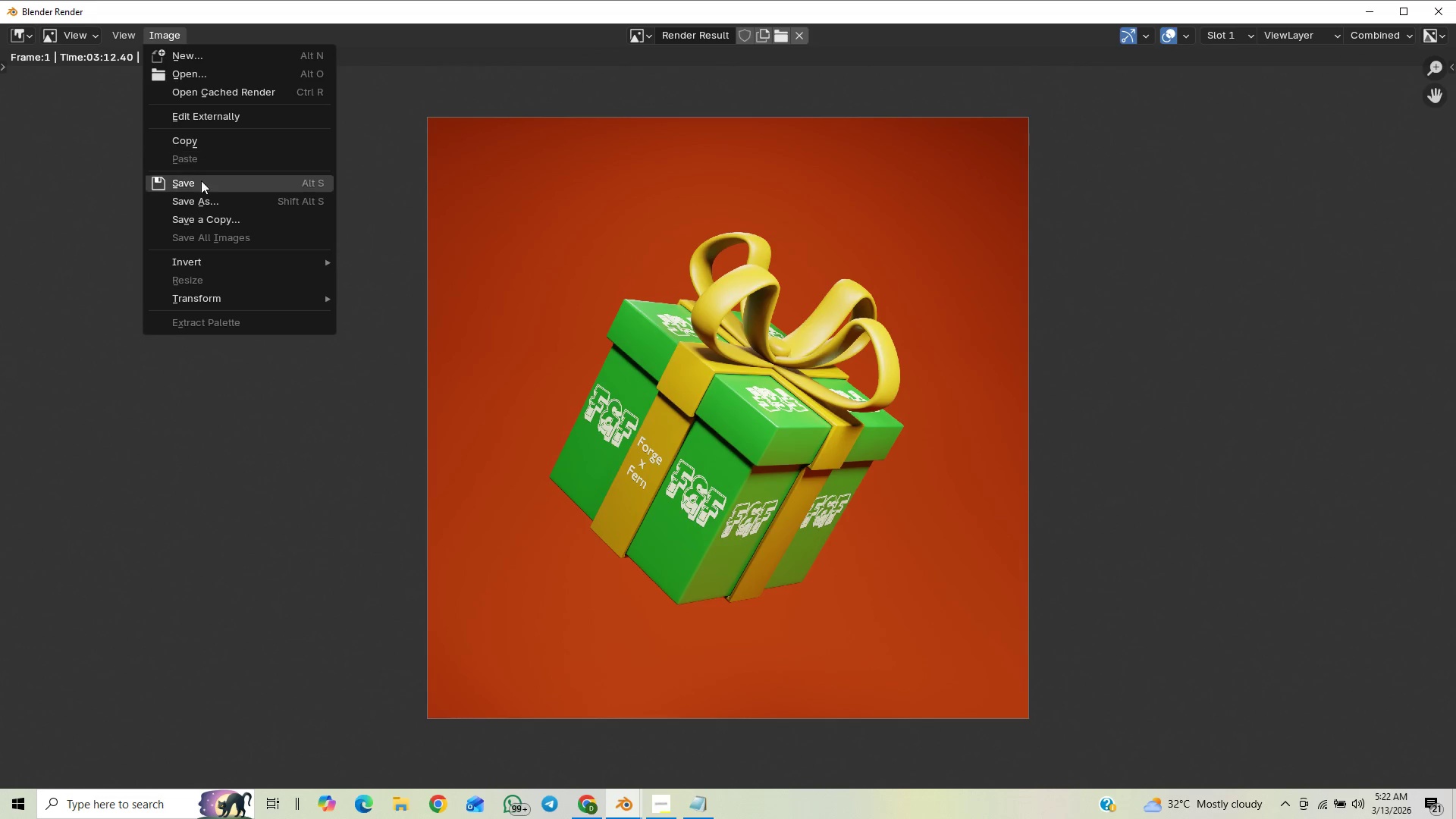 
left_click([197, 196])
 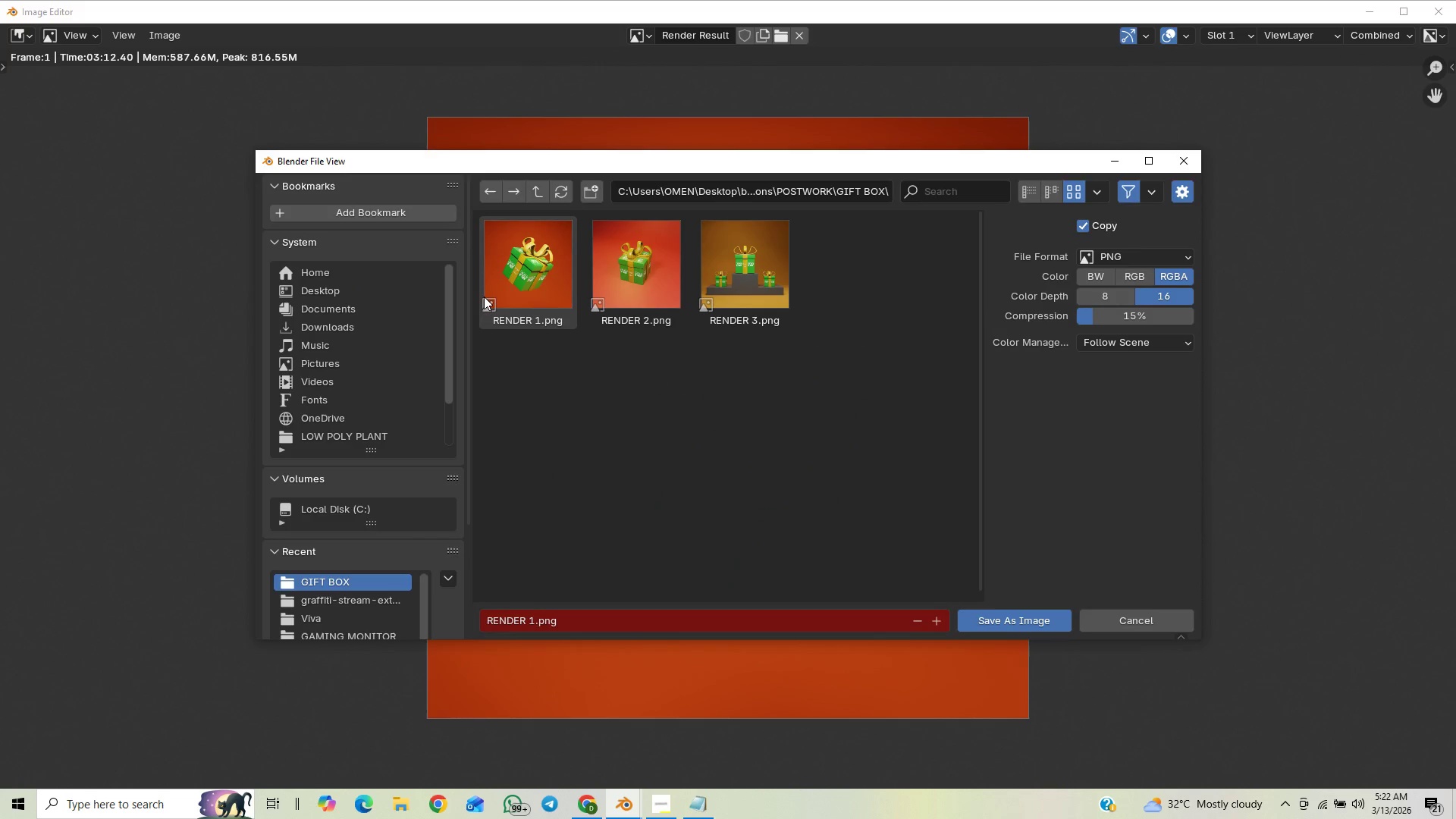 
left_click([524, 287])
 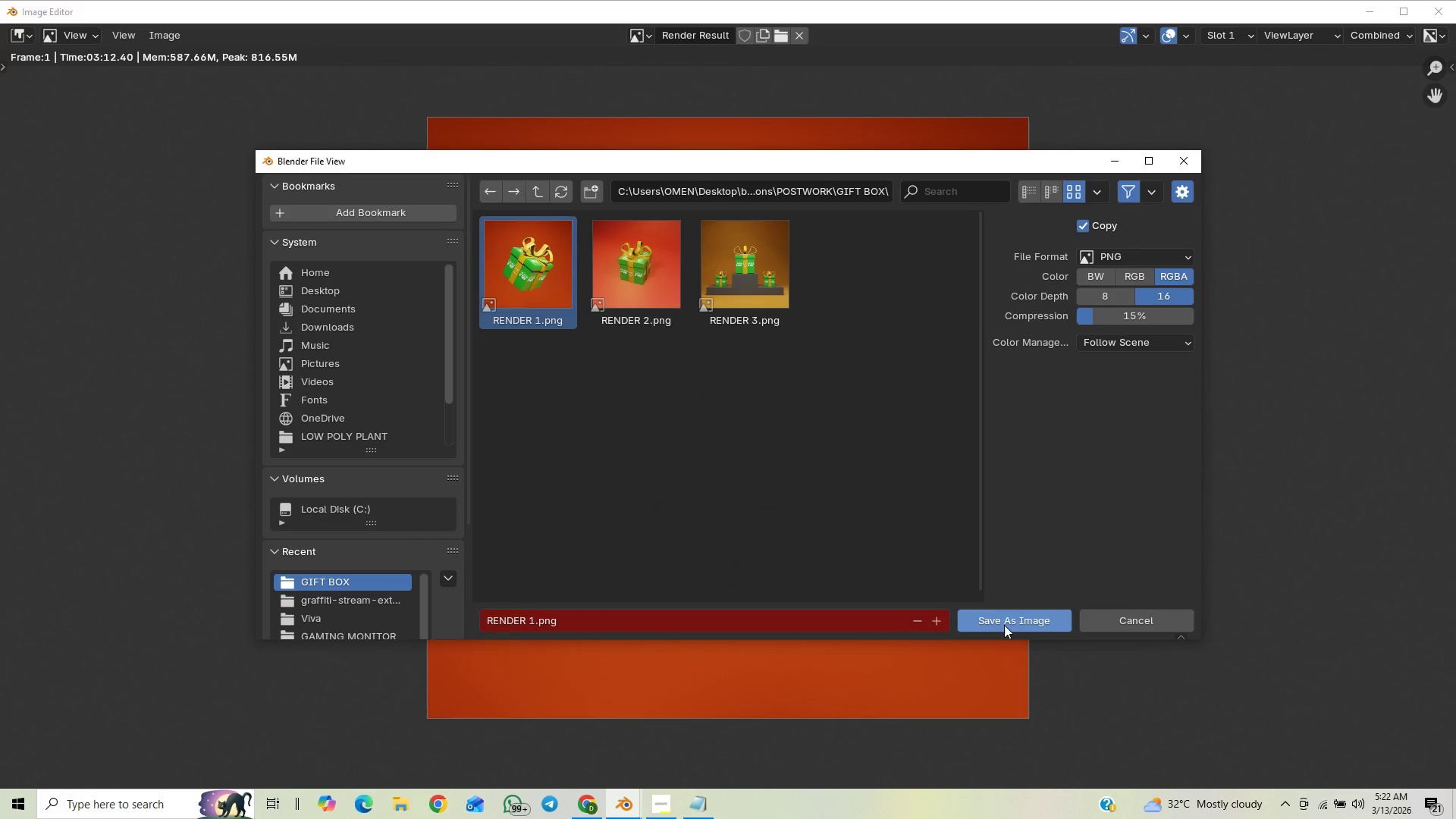 
left_click([993, 620])
 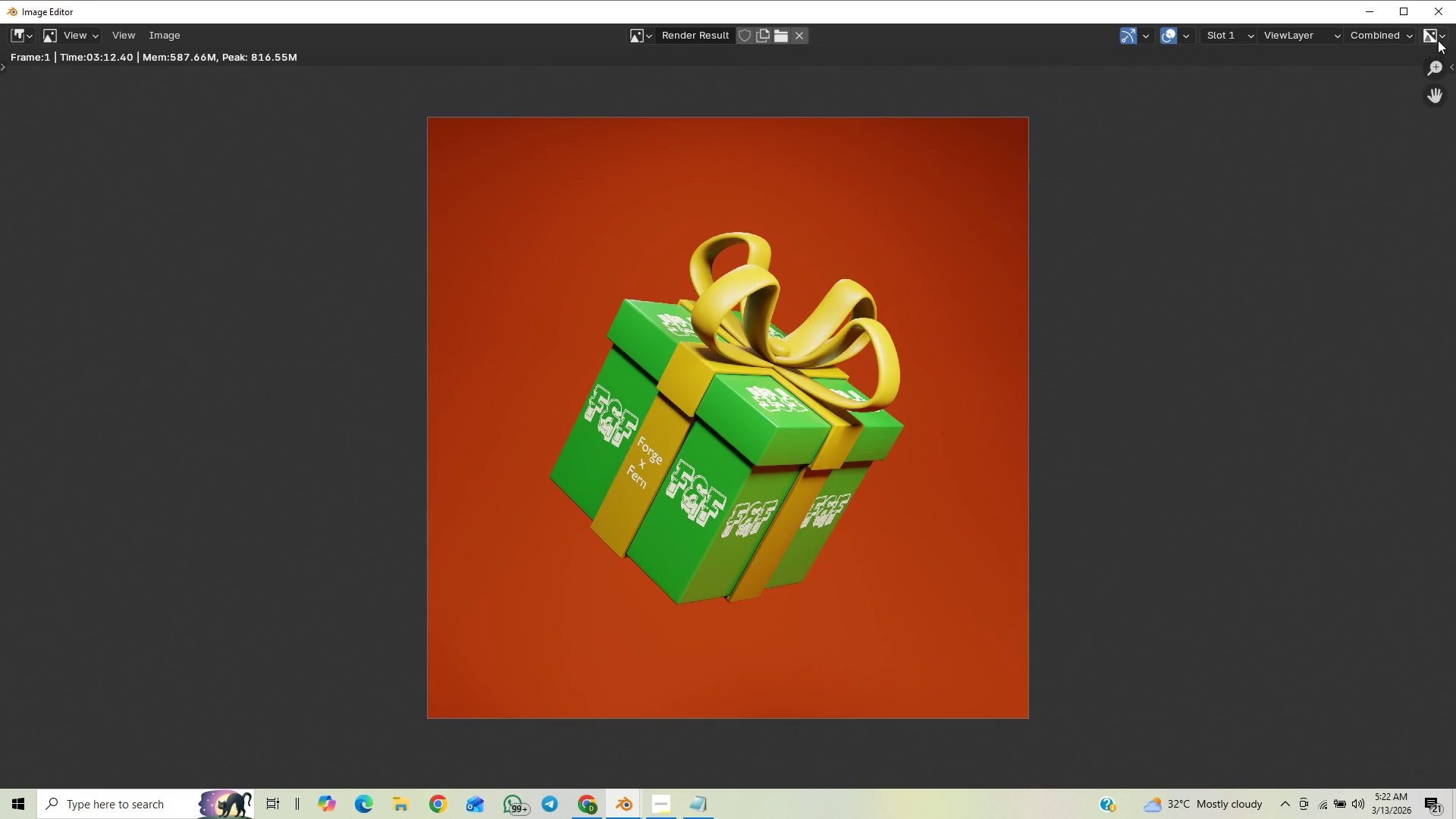 
left_click([1429, 14])
 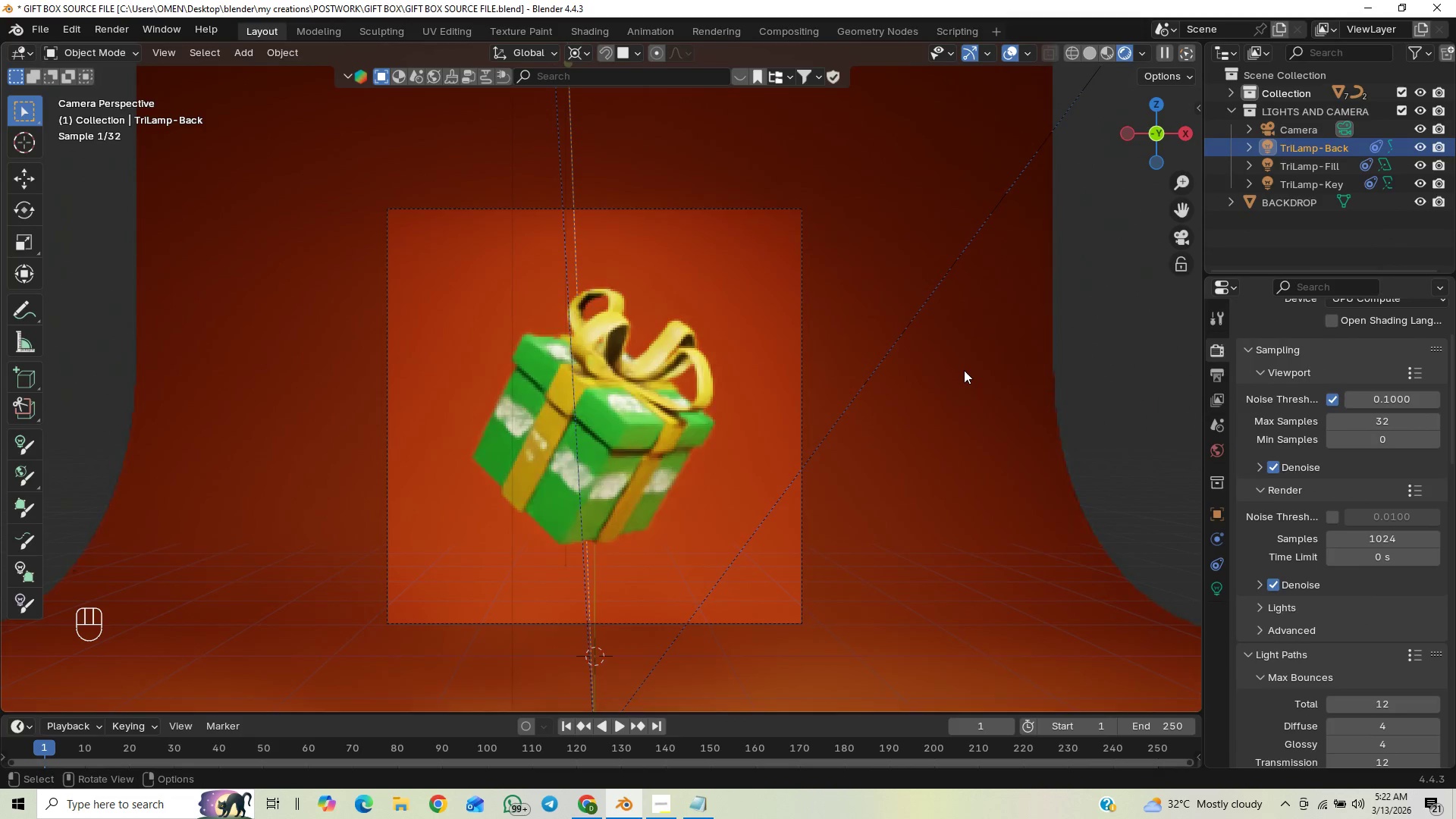 
key(Control+S)
 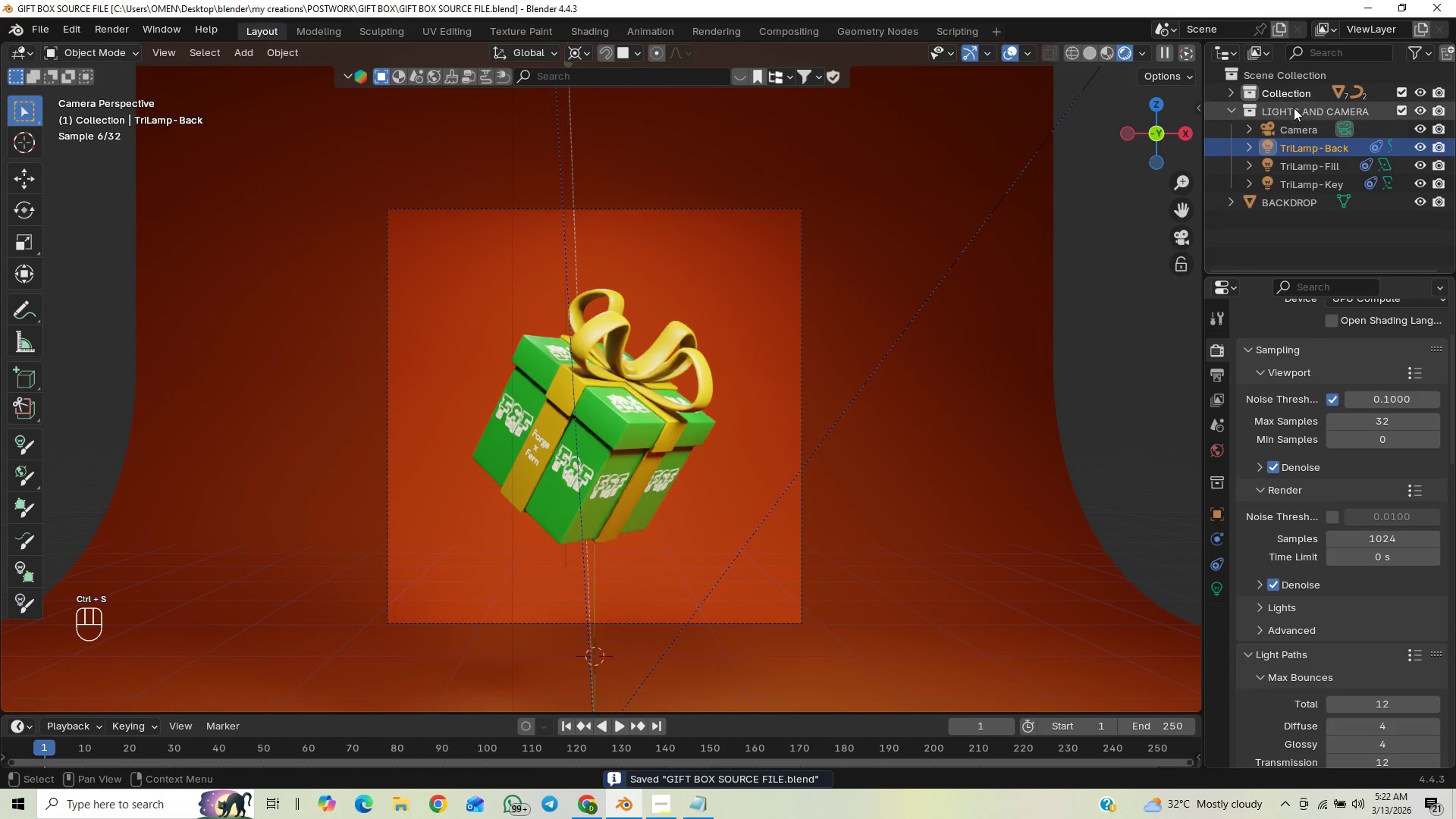 
left_click([1282, 77])
 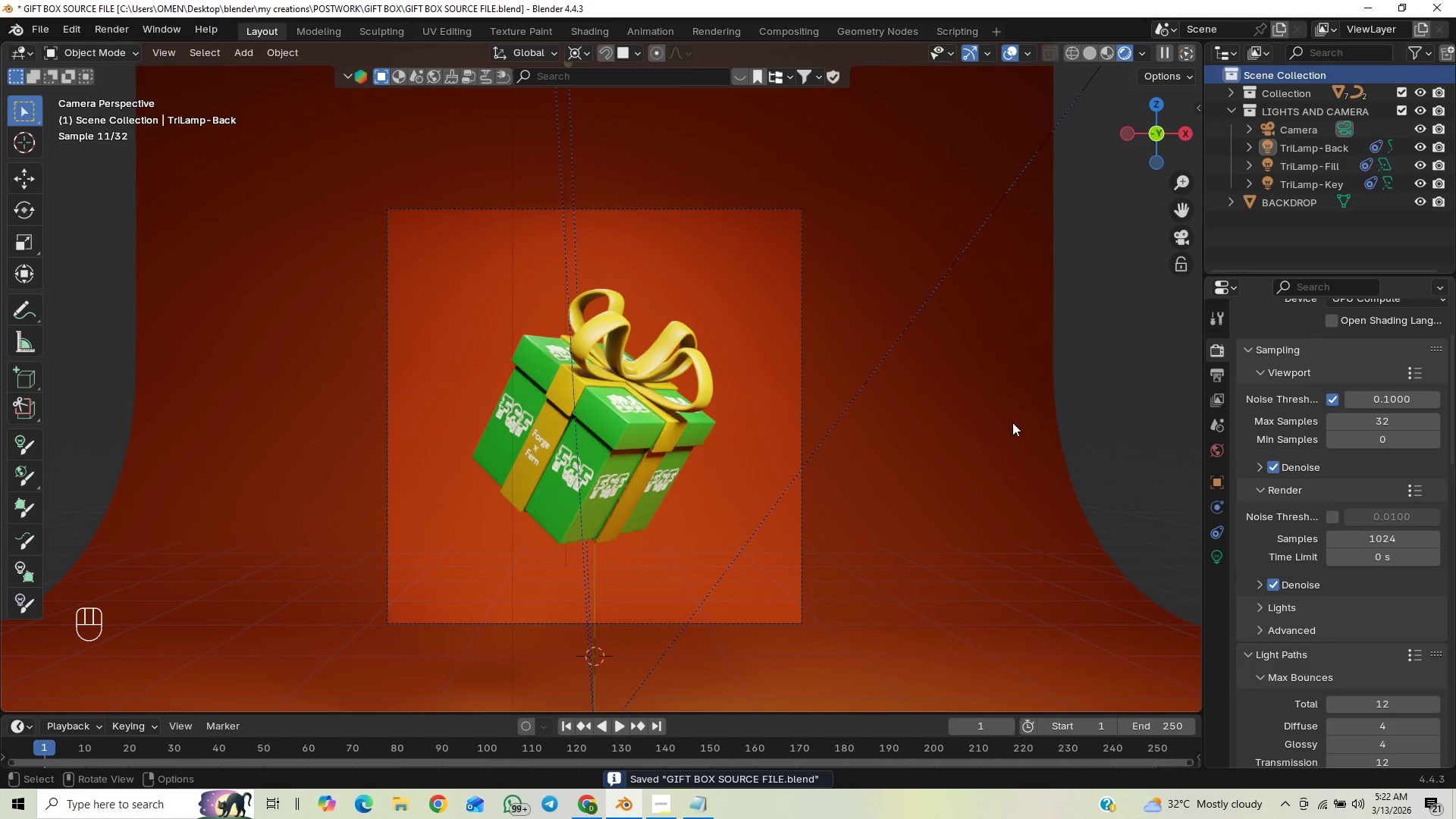 
key(Shift+A)
 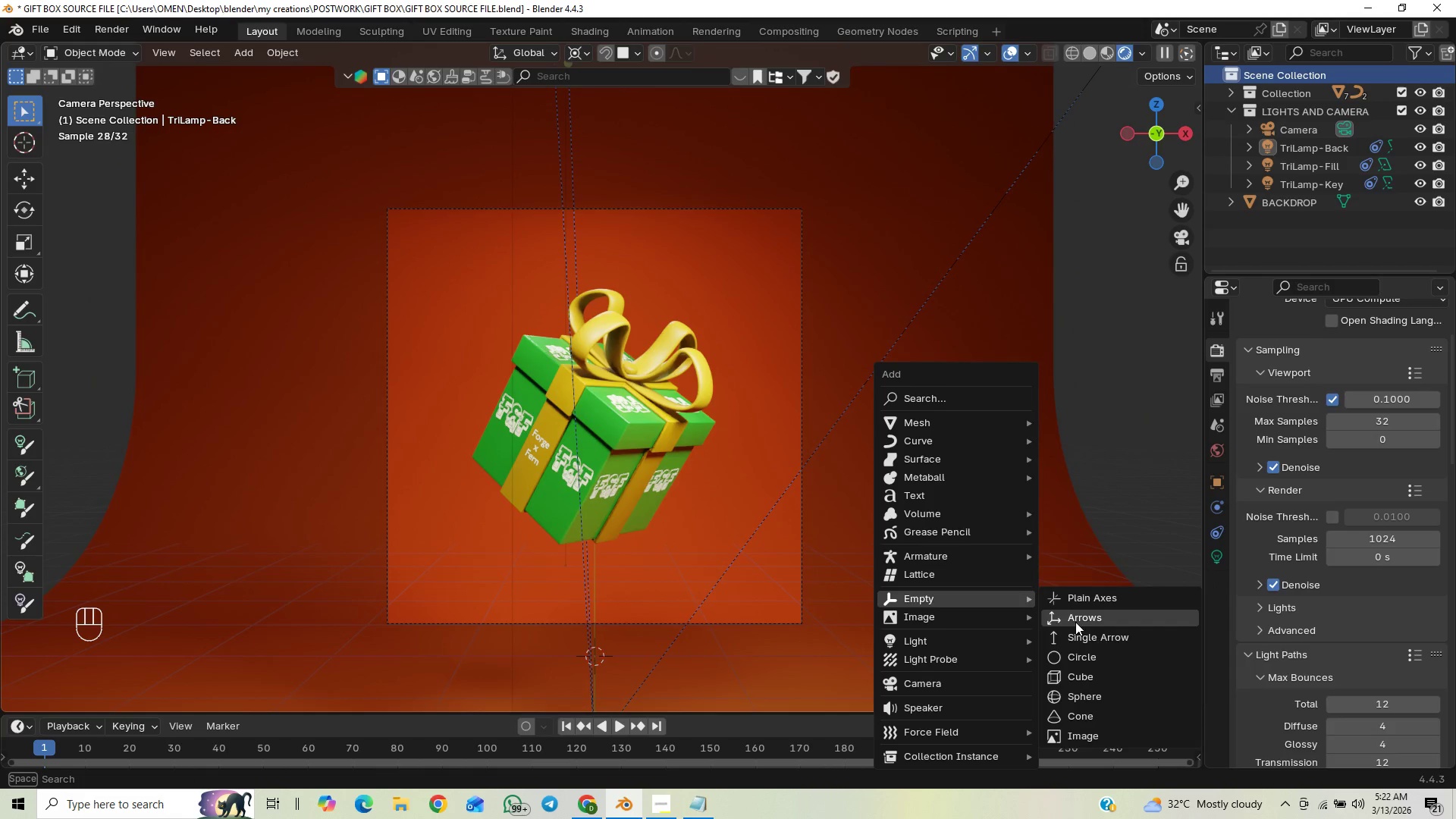 
left_click([1075, 614])
 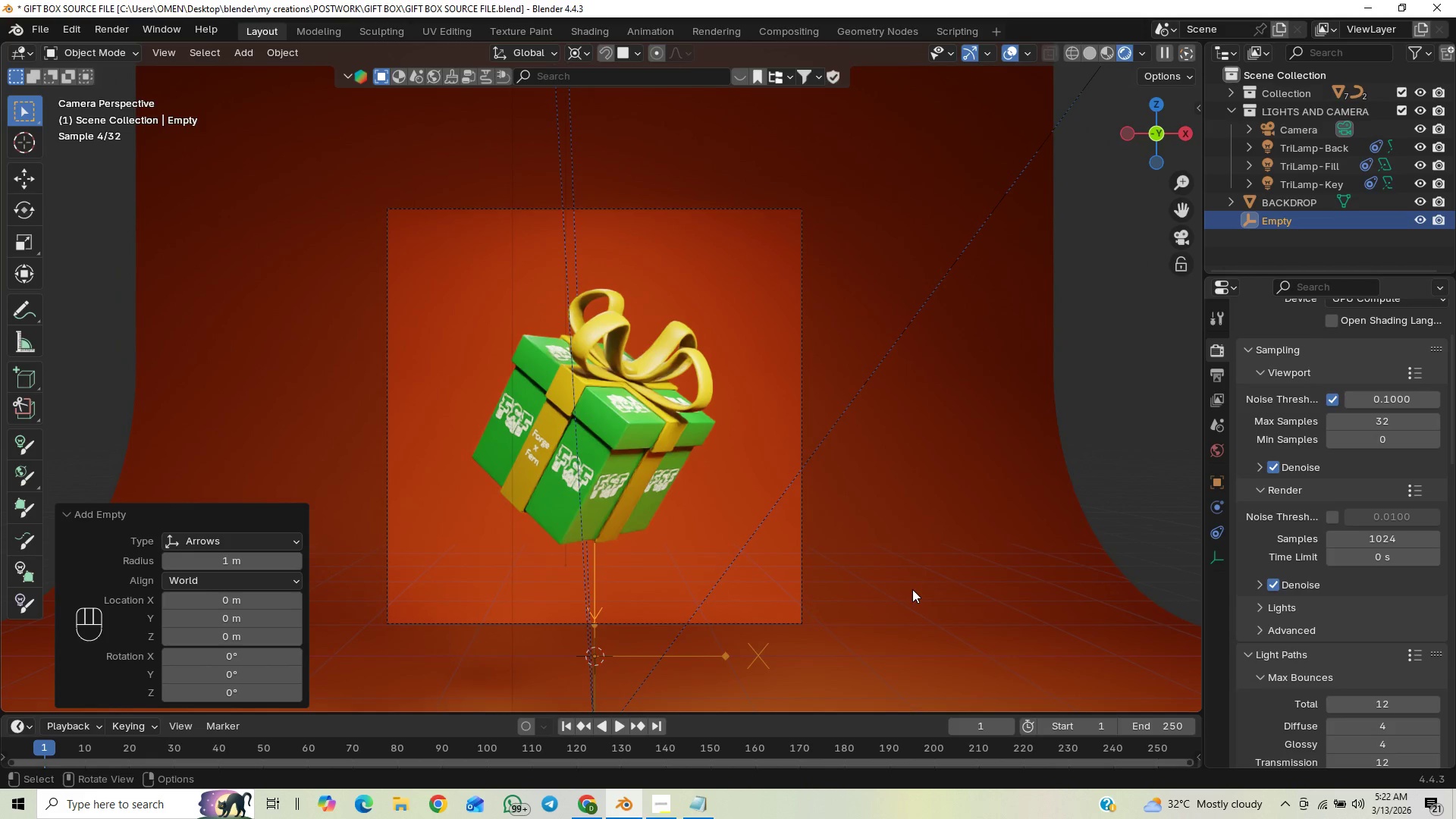 
type(GZ)
 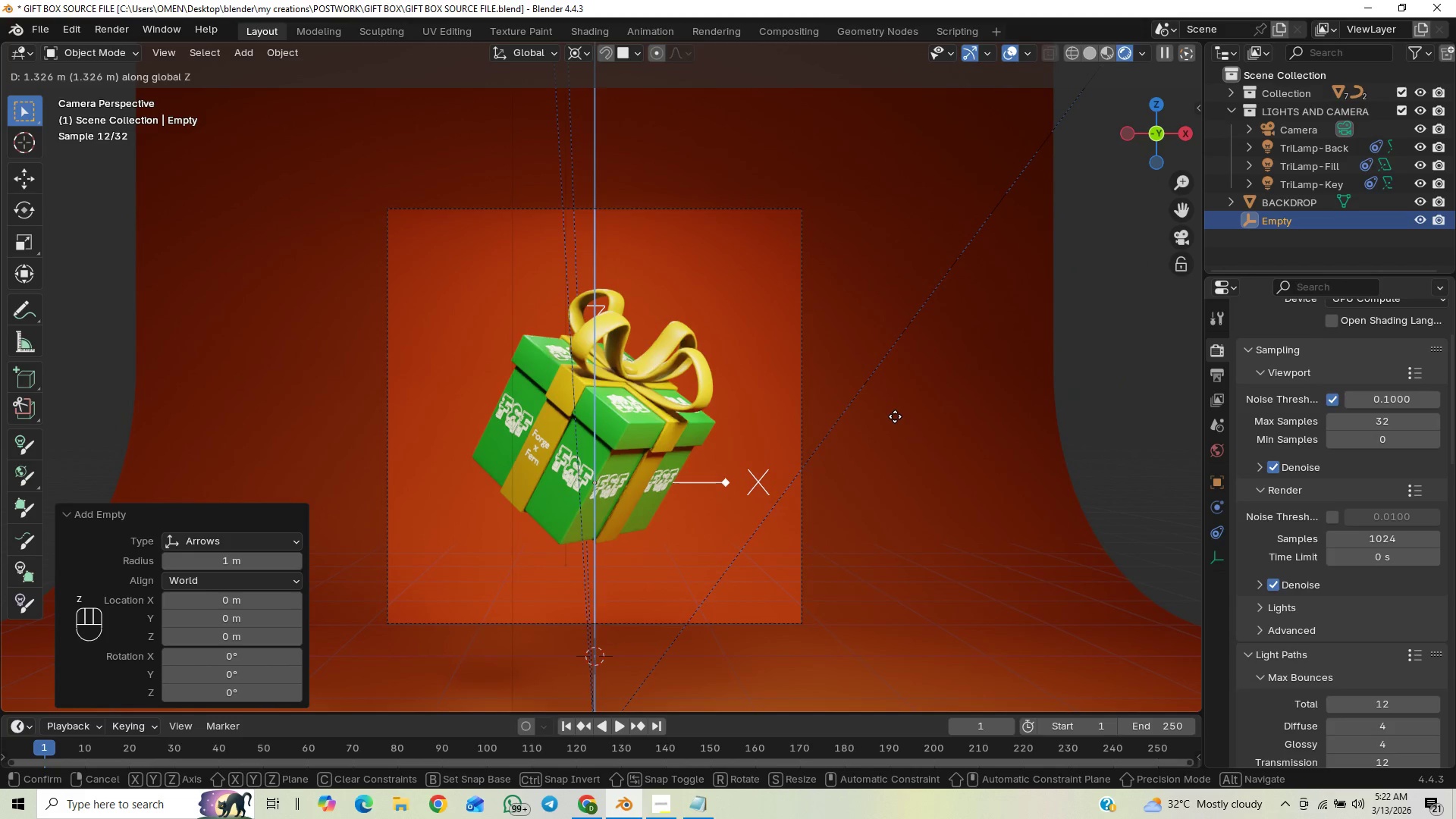 
left_click([893, 418])
 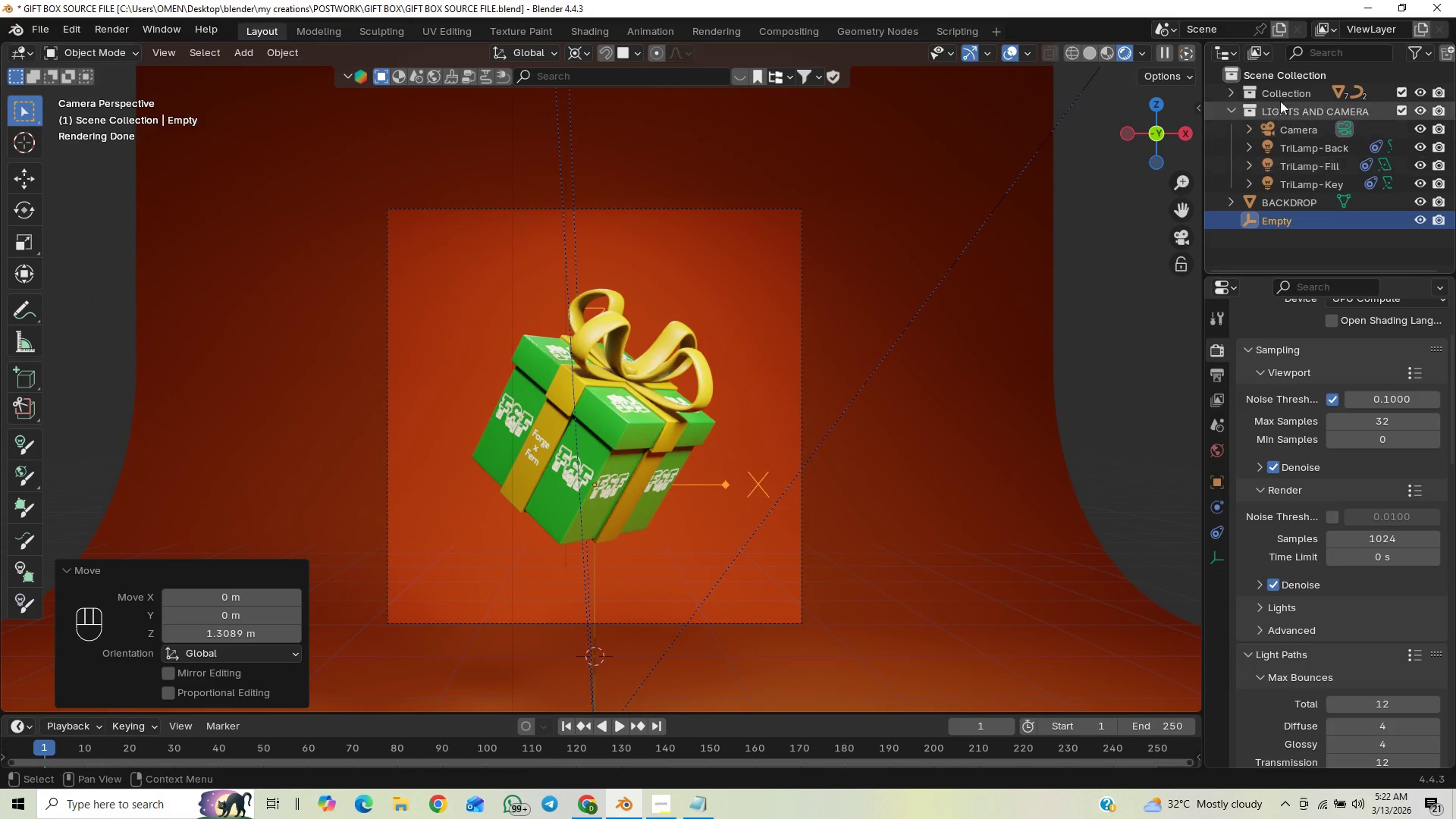 
wait(6.36)
 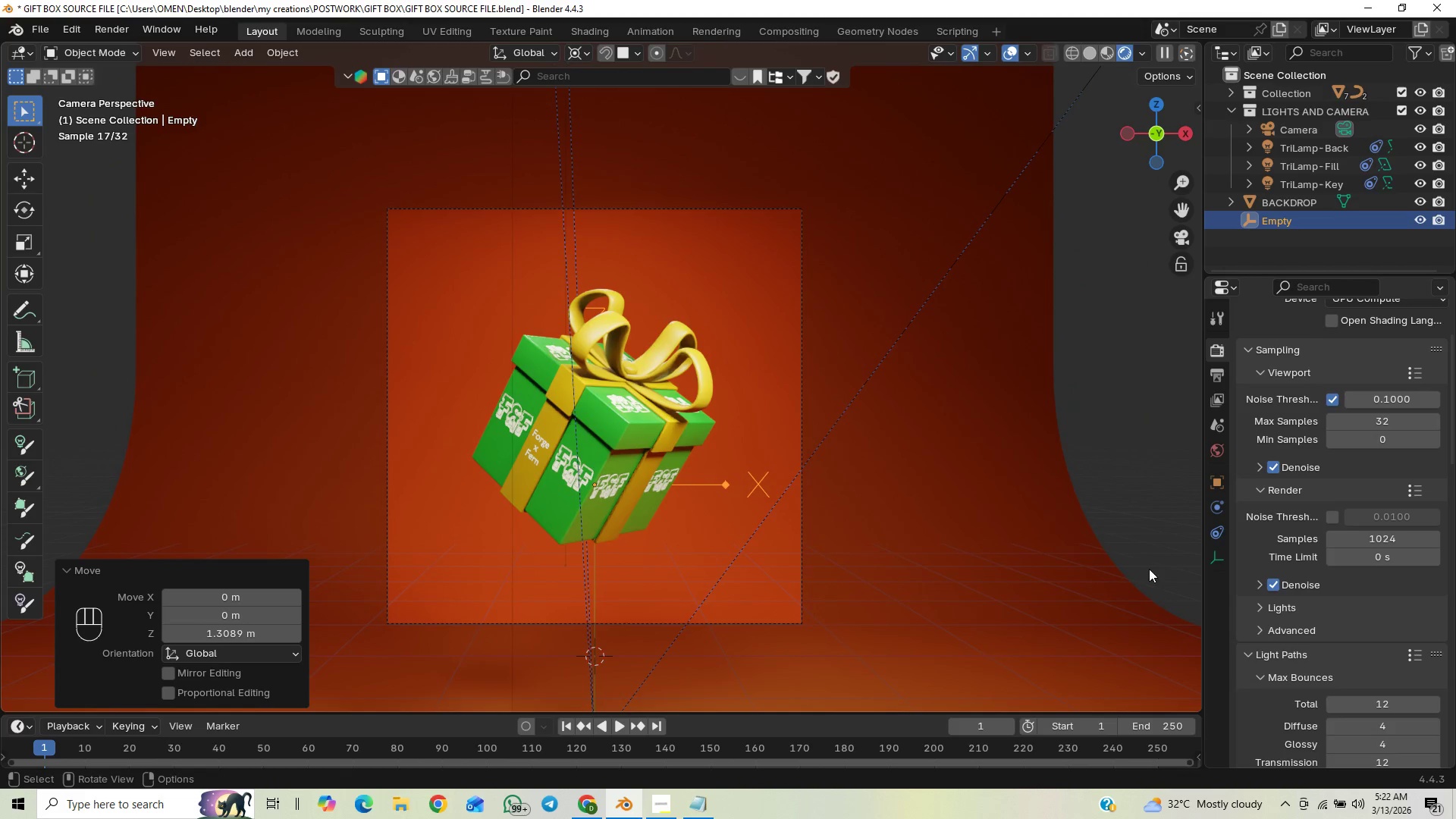 
double_click([1255, 93])
 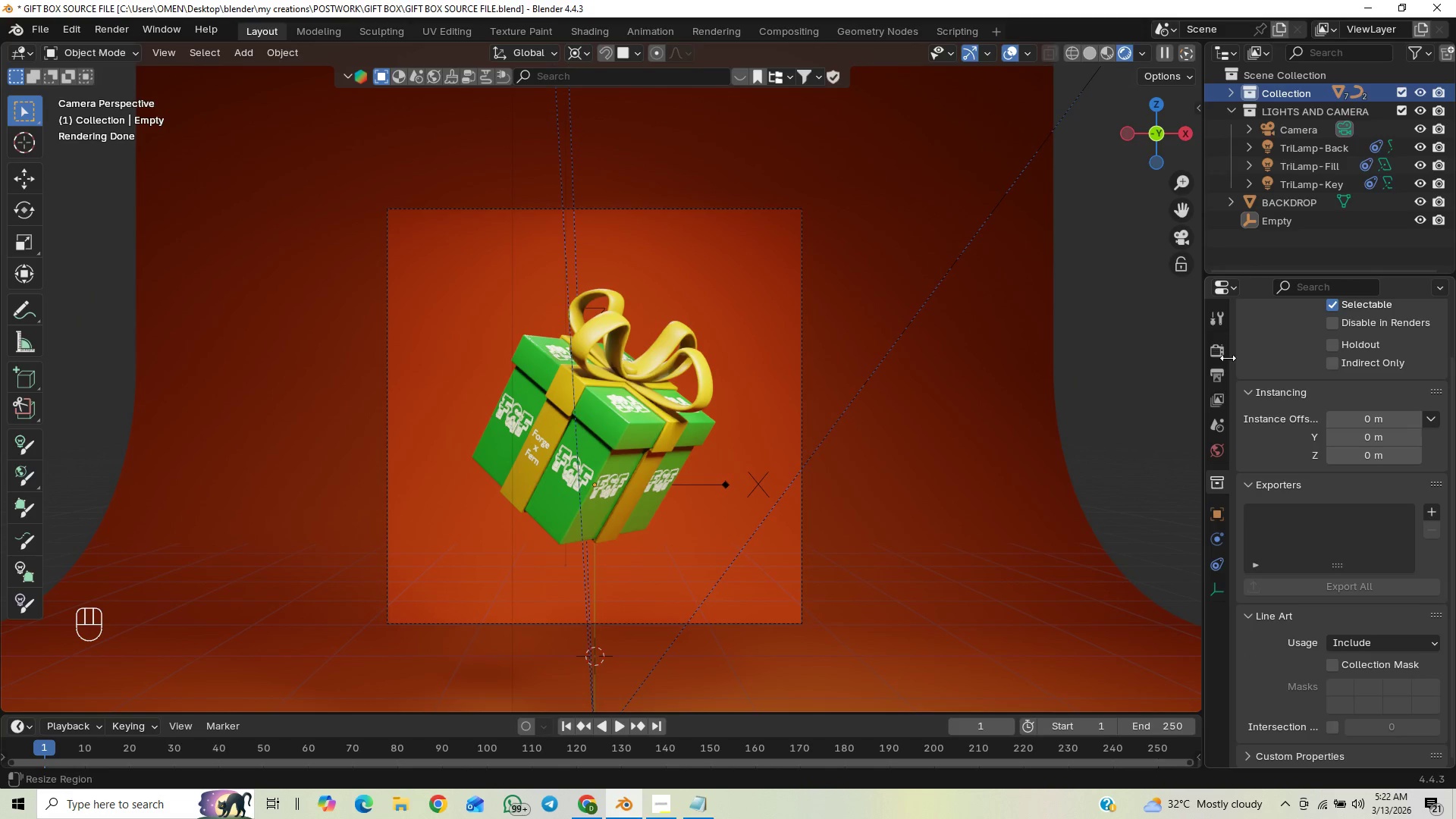 
double_click([1245, 90])
 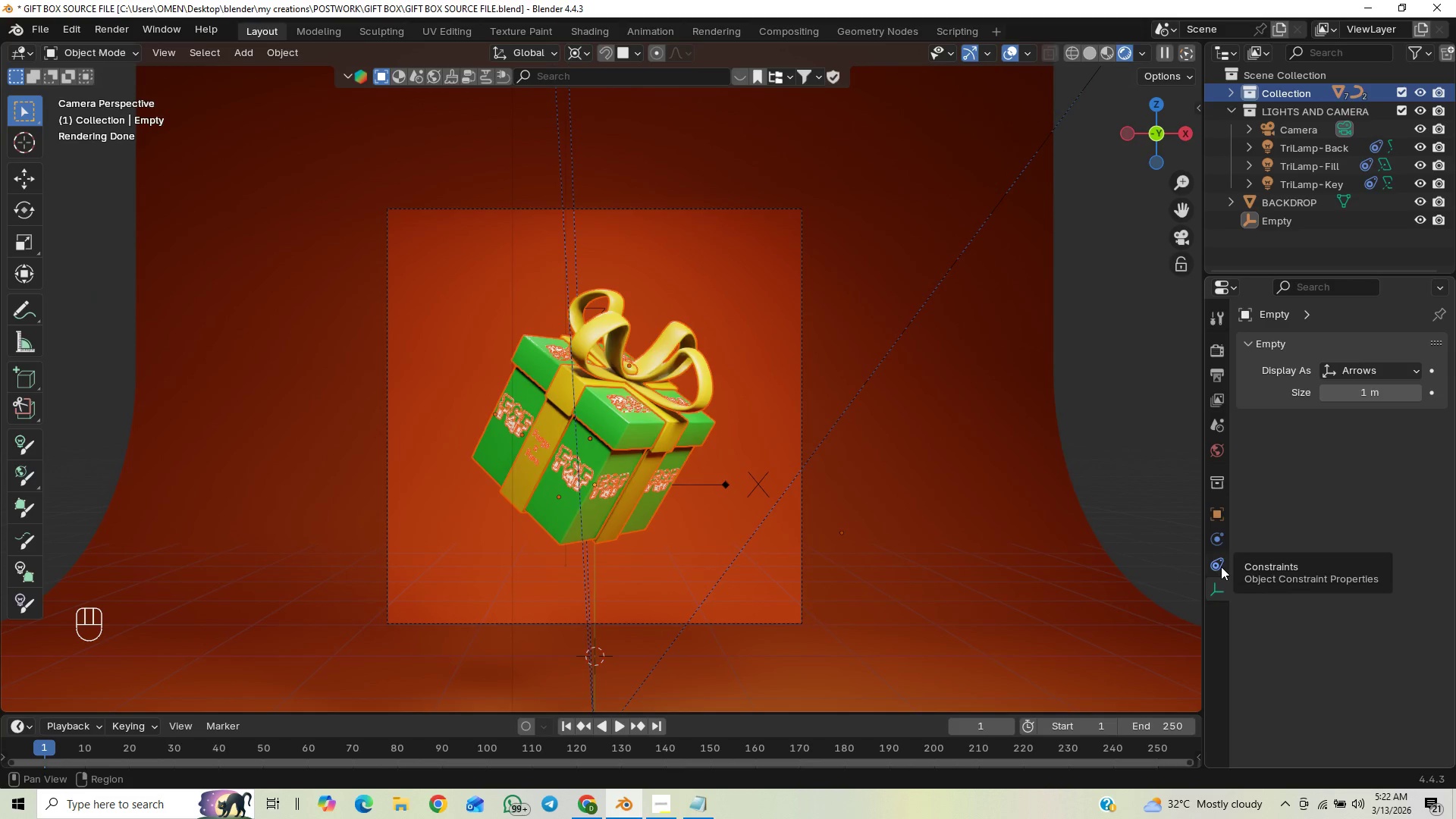 
wait(5.73)
 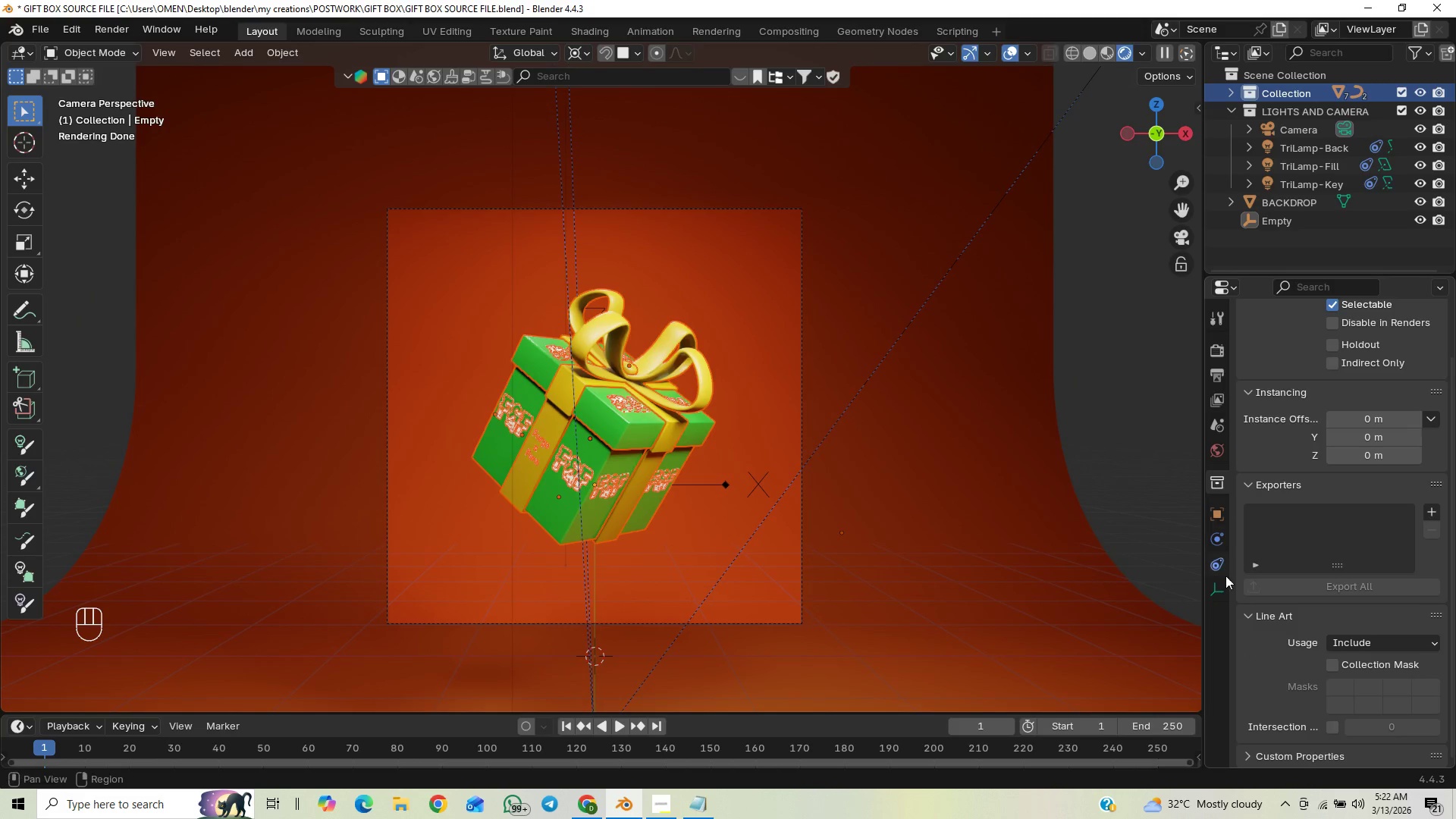 
left_click([1219, 563])
 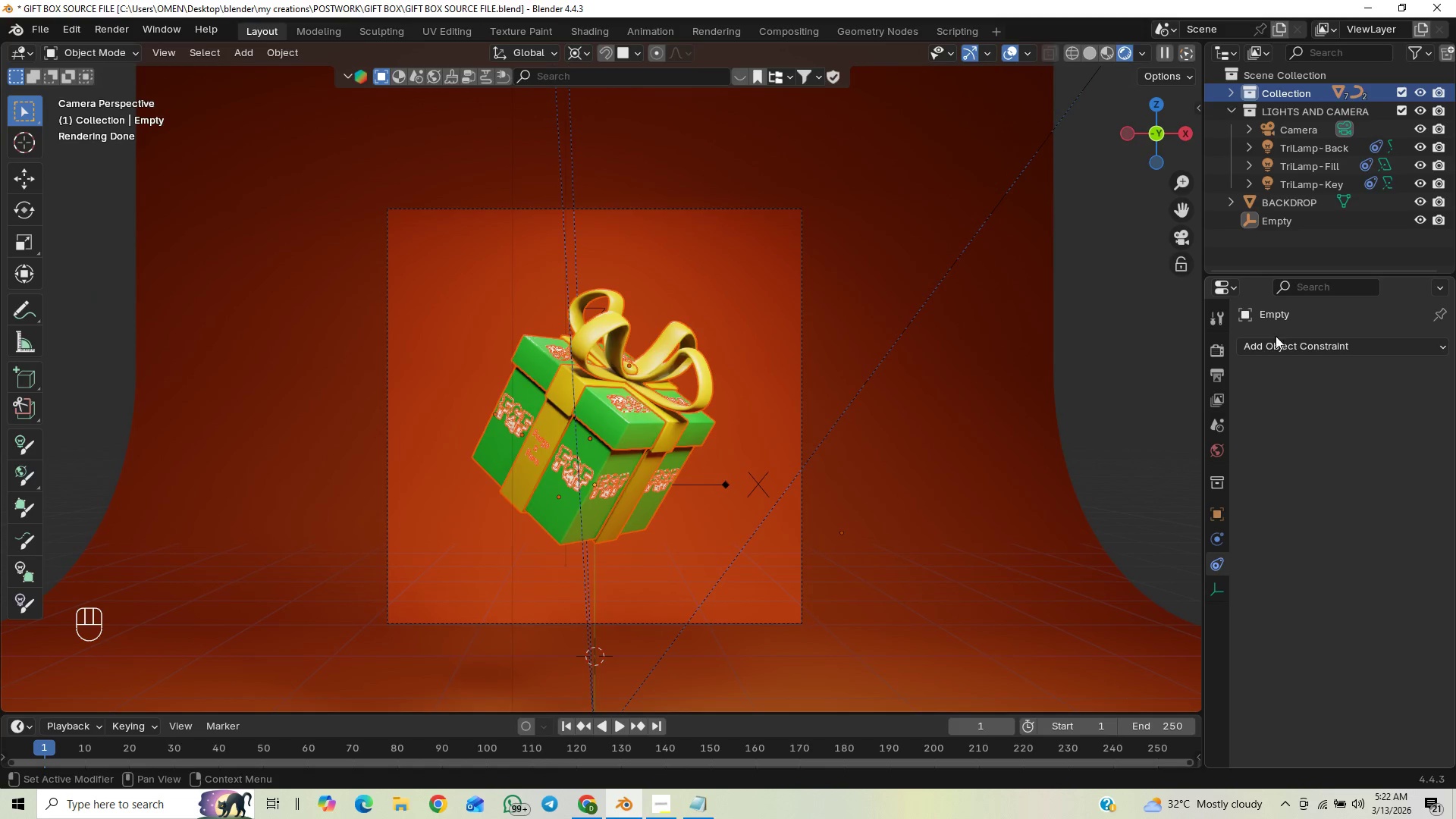 
left_click([1274, 341])
 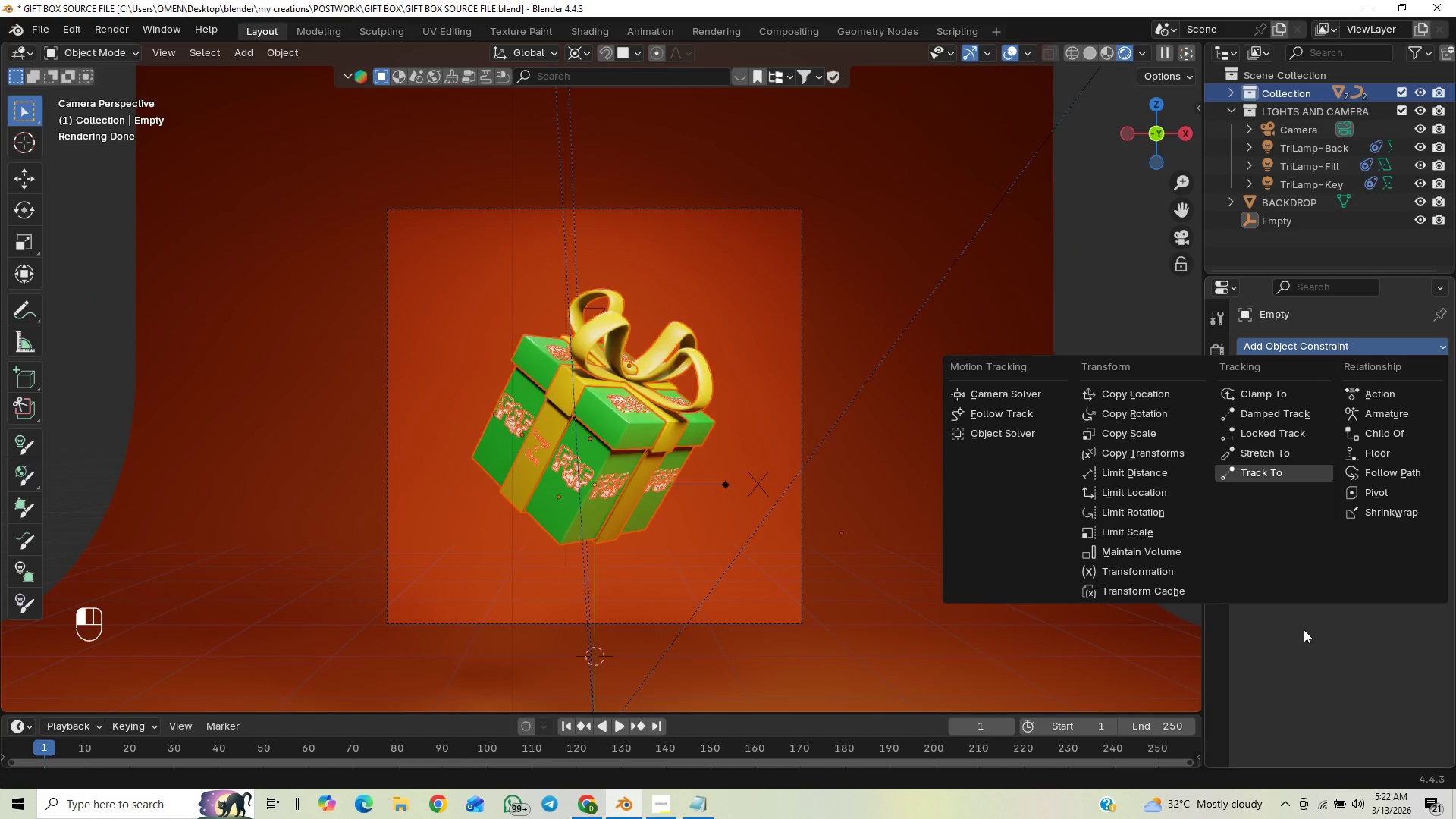 
wait(8.45)
 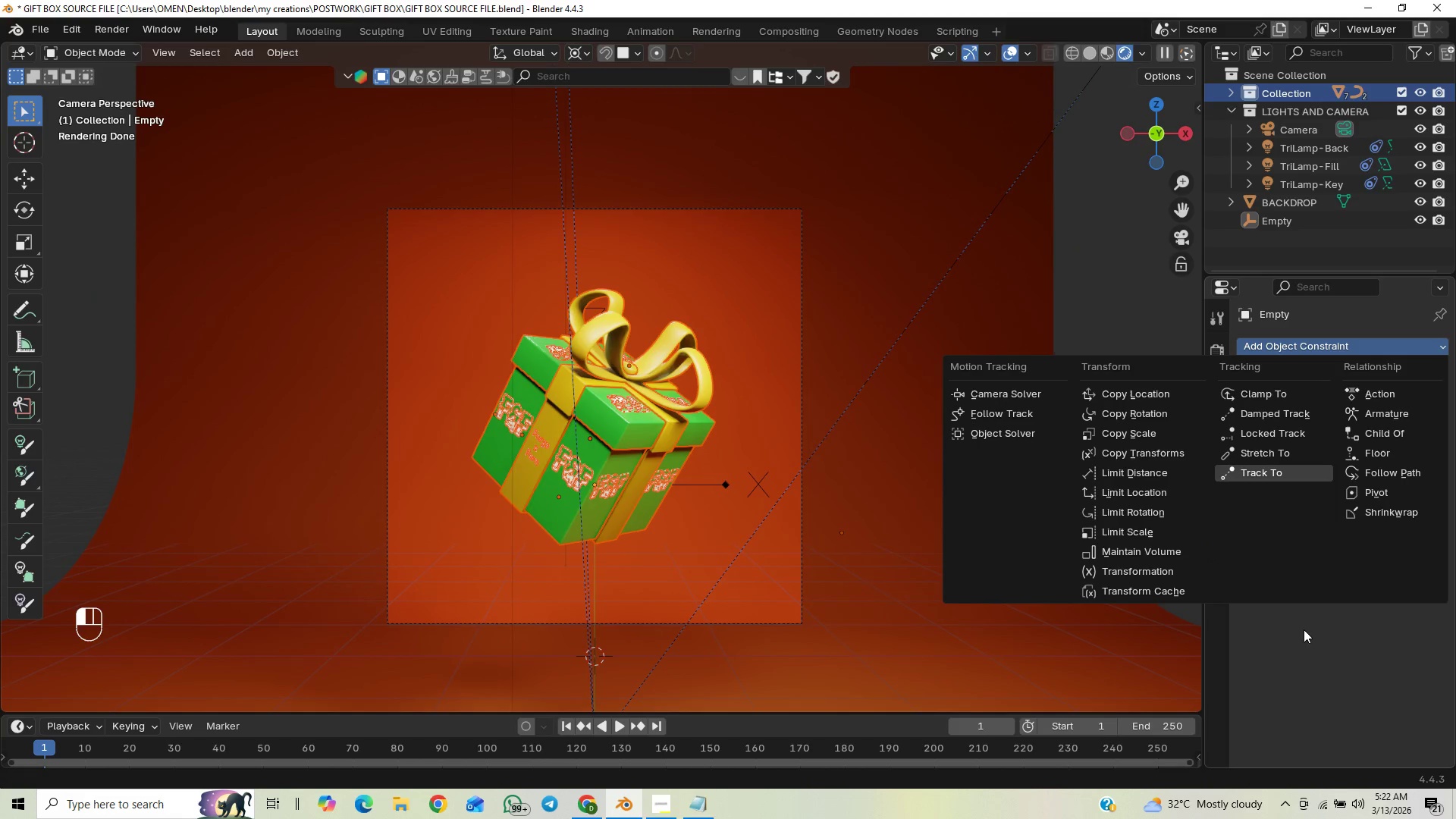 
left_click([1230, 91])
 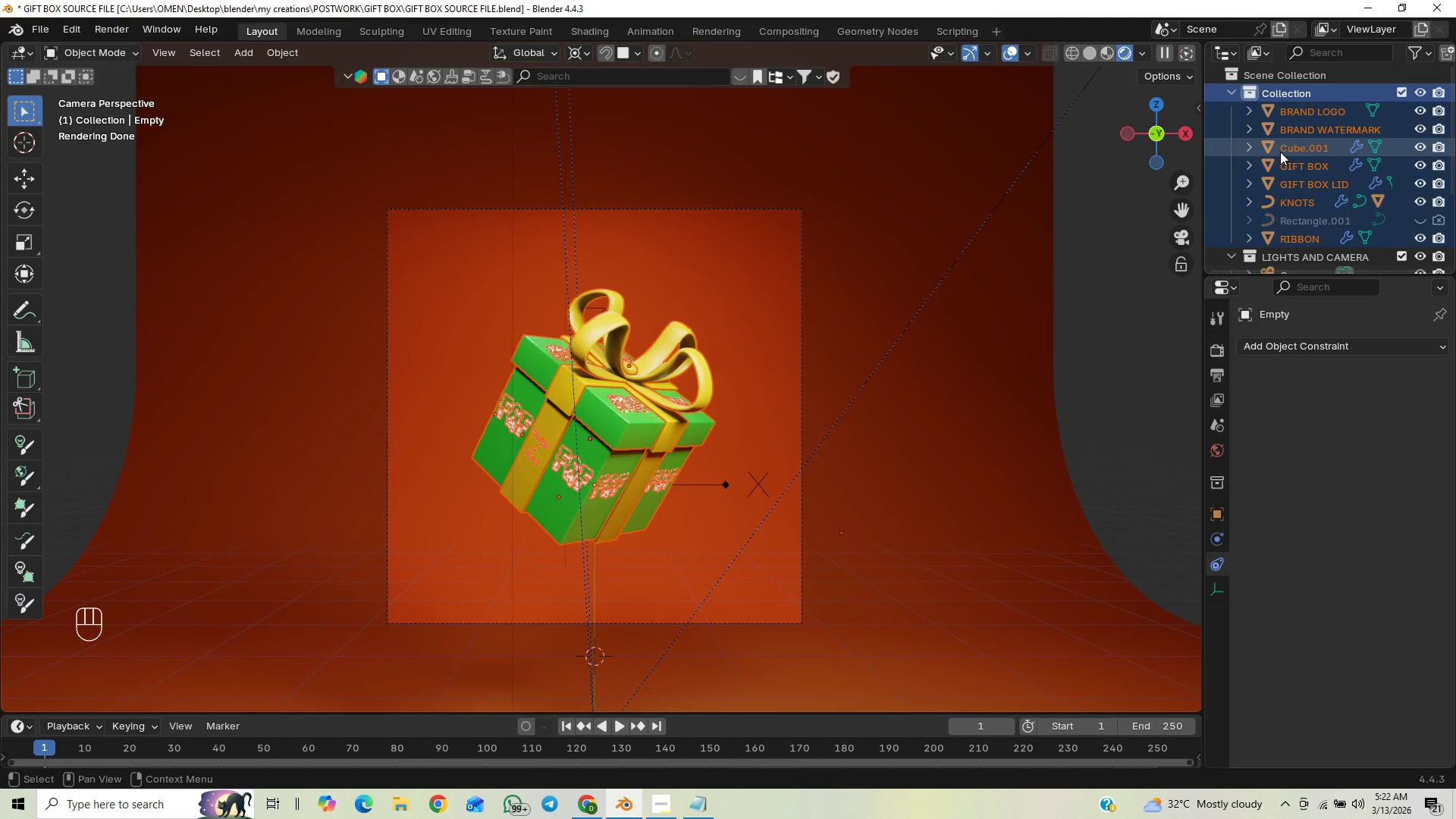 
wait(8.61)
 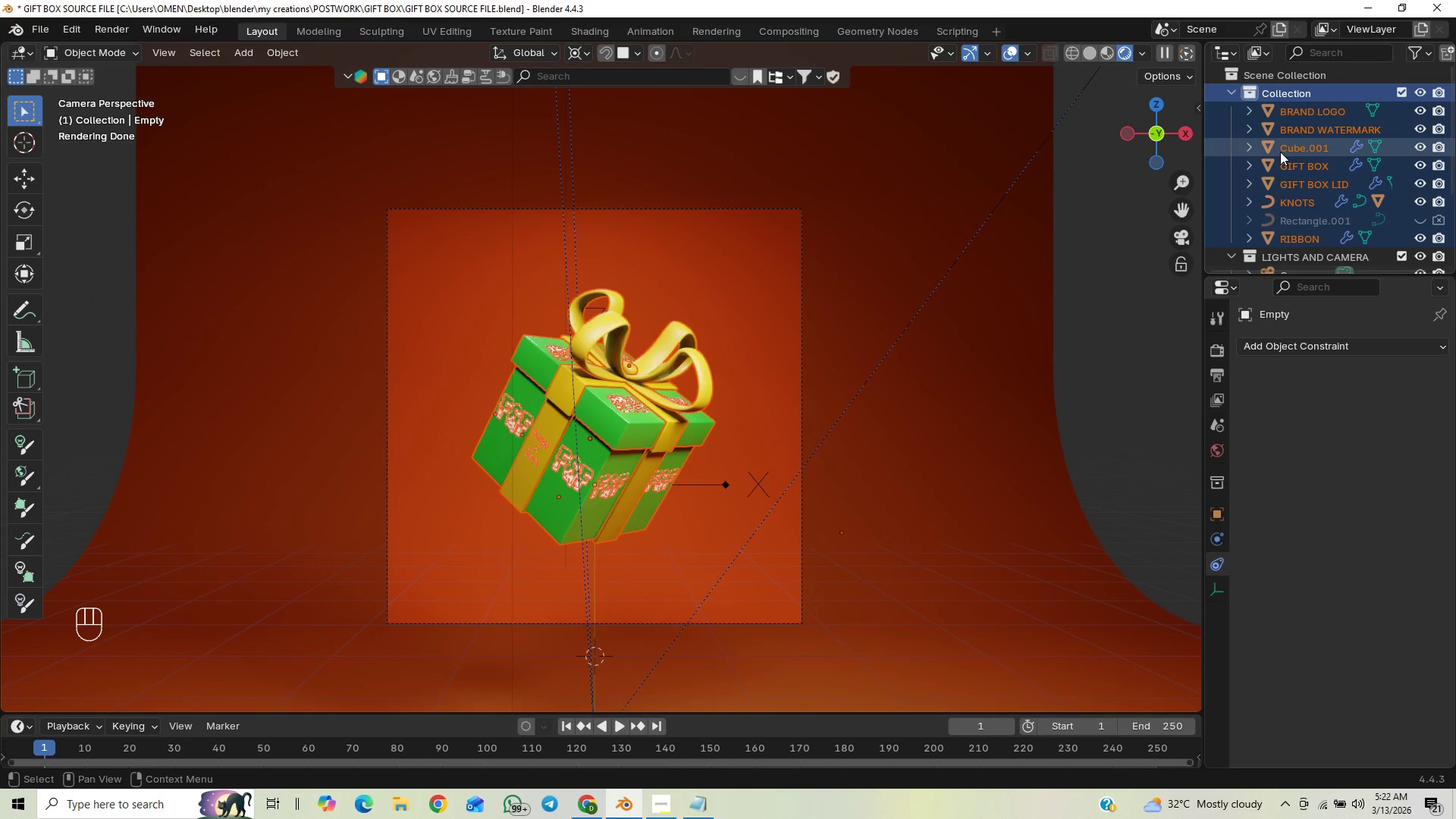 
left_click([1282, 439])
 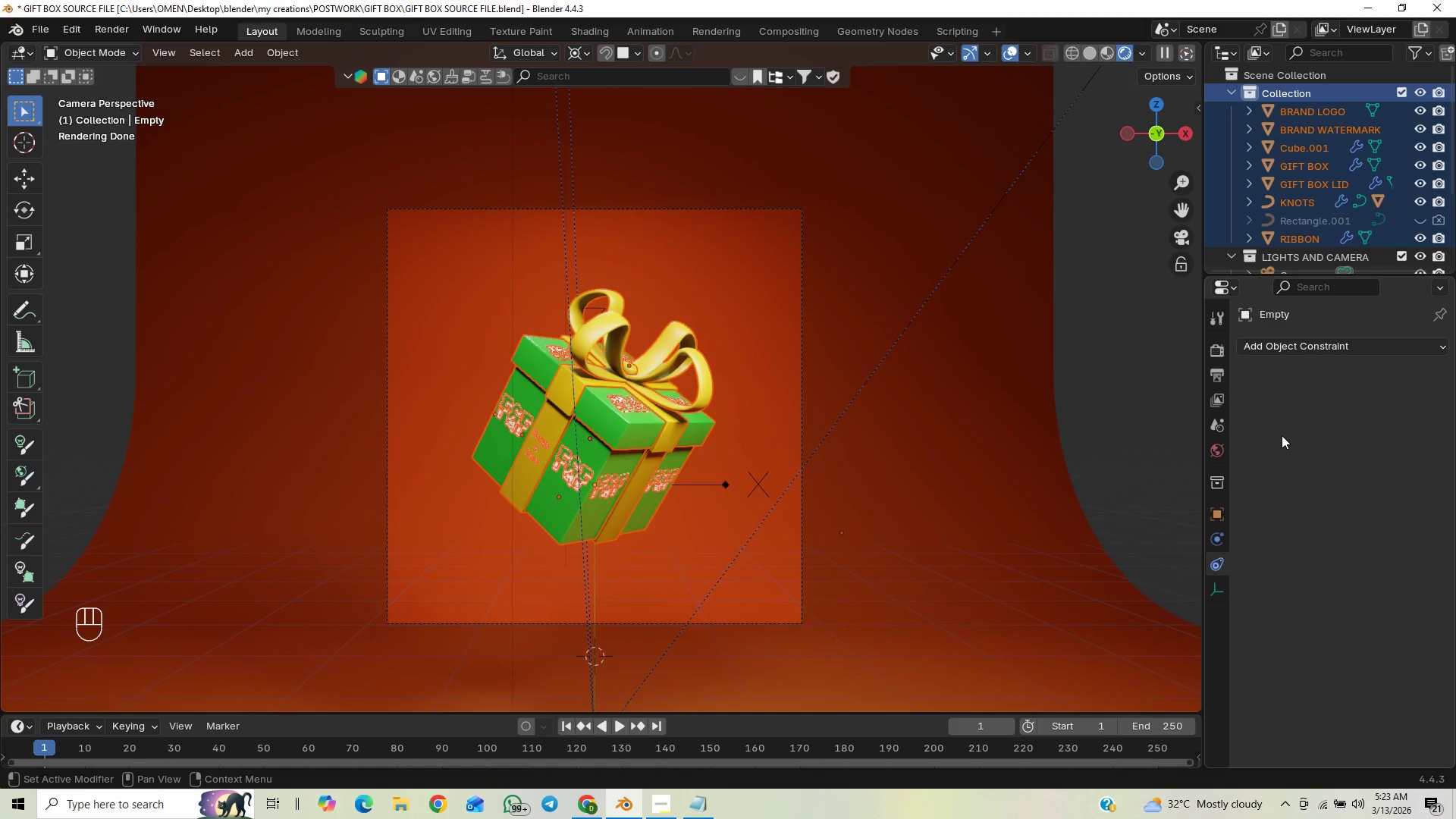 
double_click([1282, 435])
 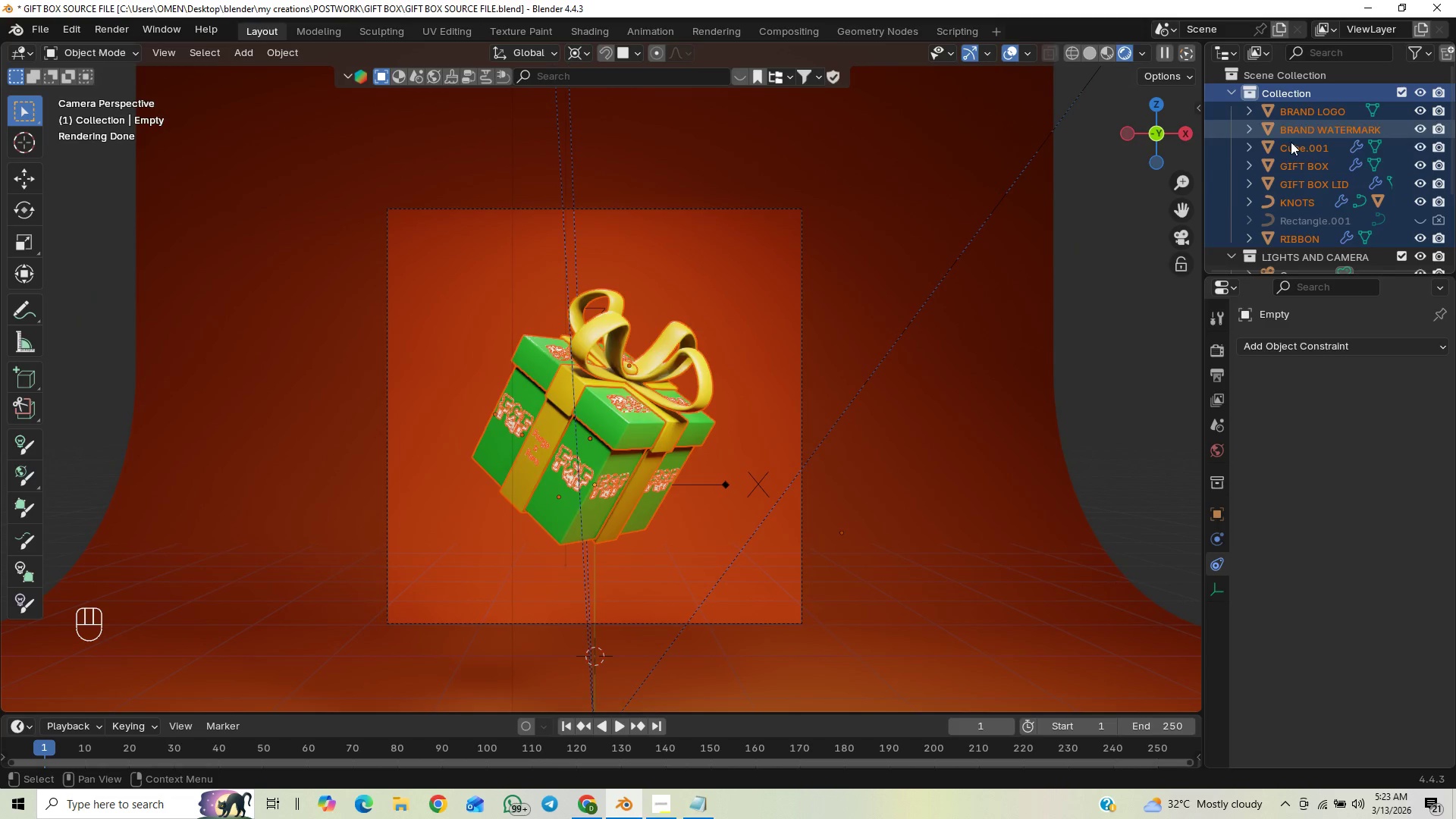 
left_click([1291, 167])
 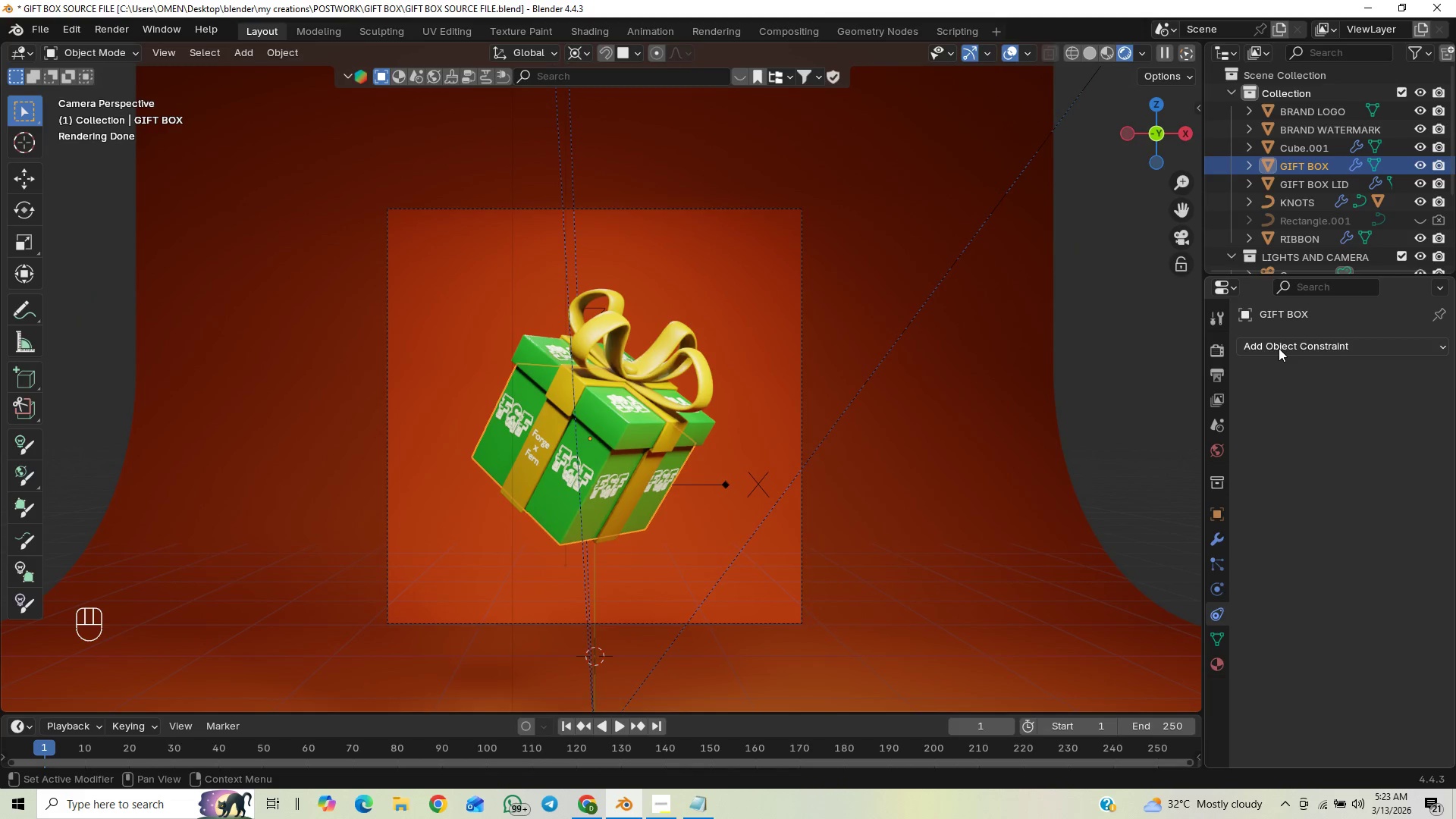 
left_click([1279, 350])
 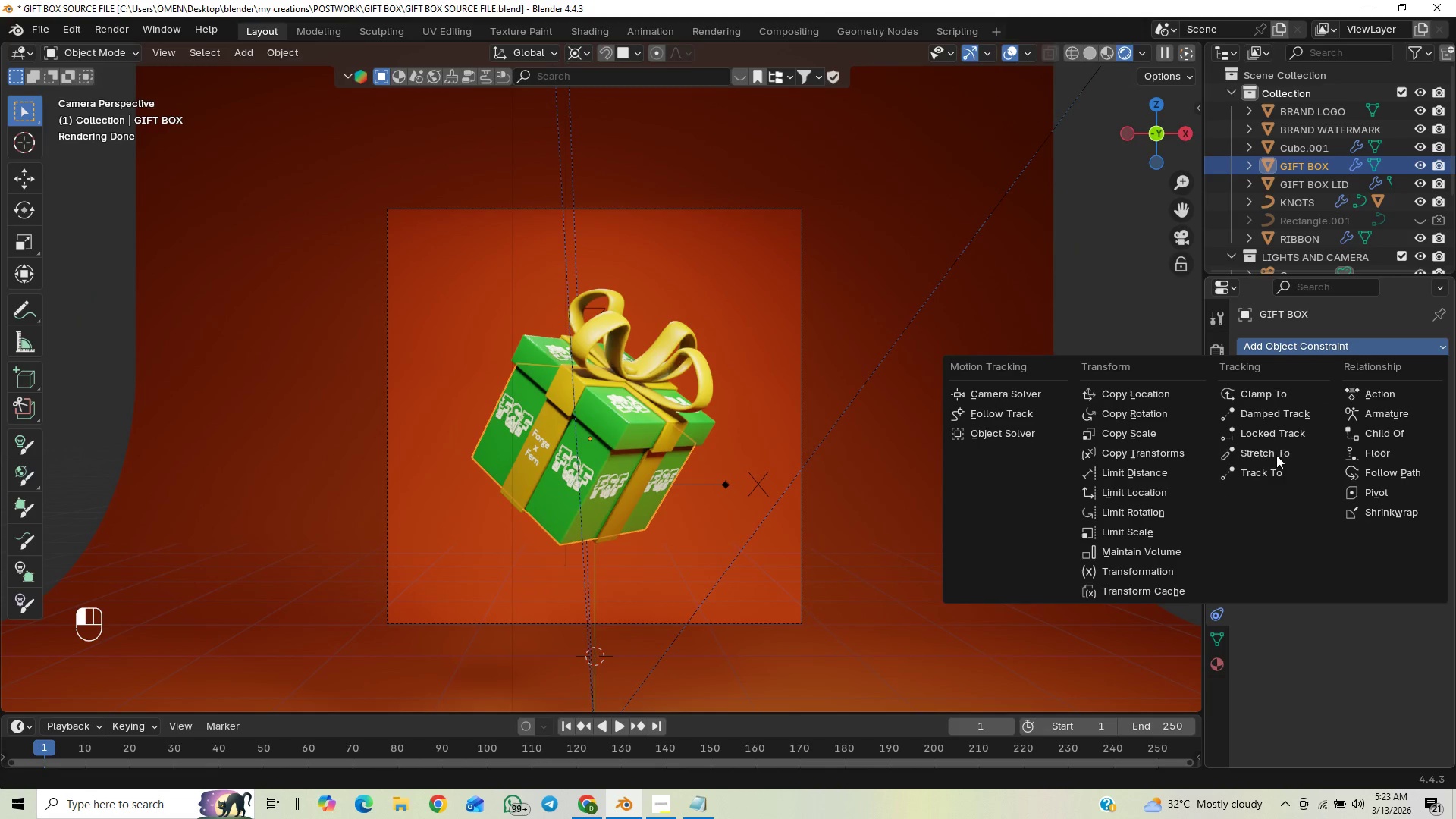 
mouse_move([1256, 497])
 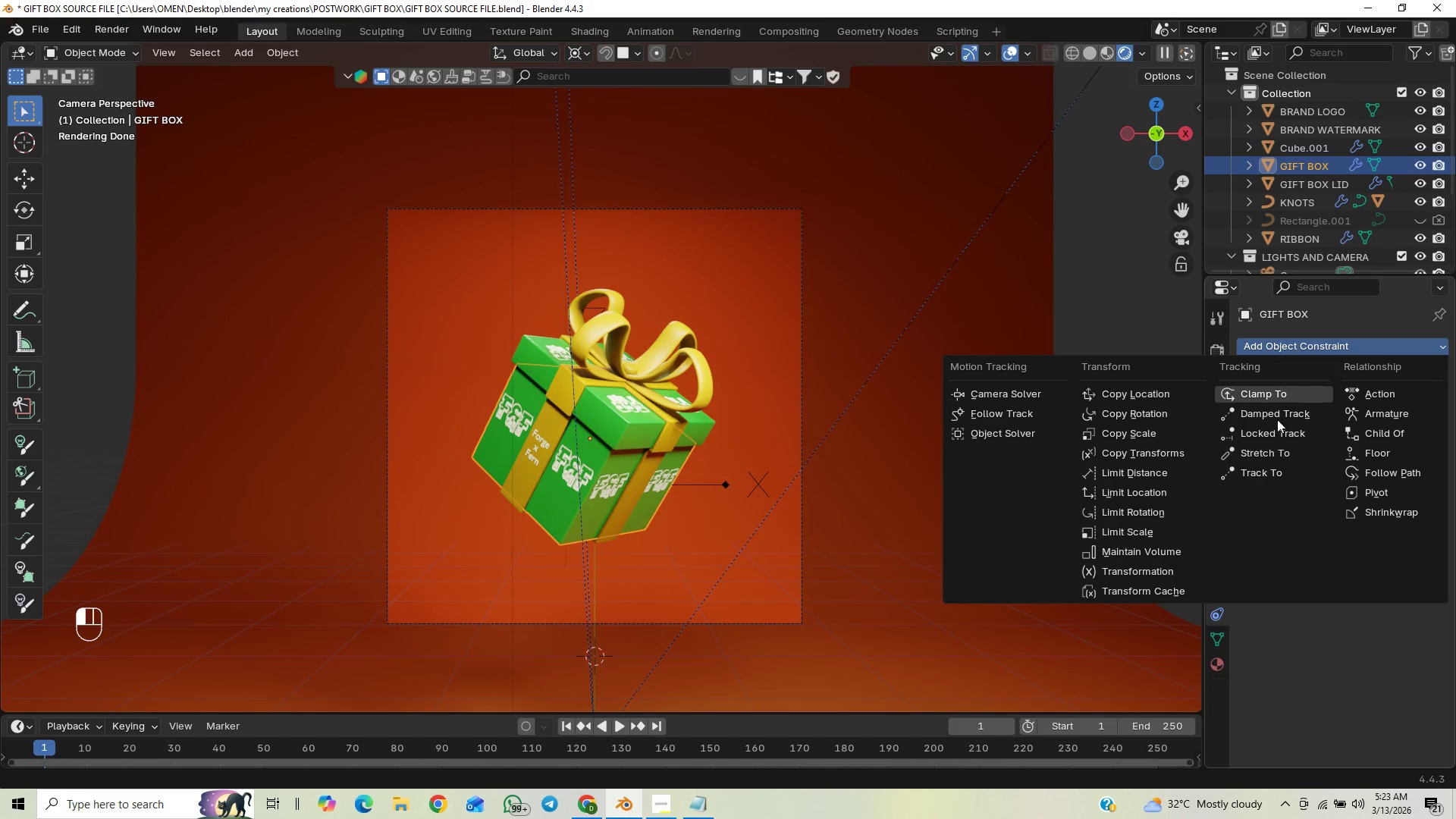 
mouse_move([1242, 478])
 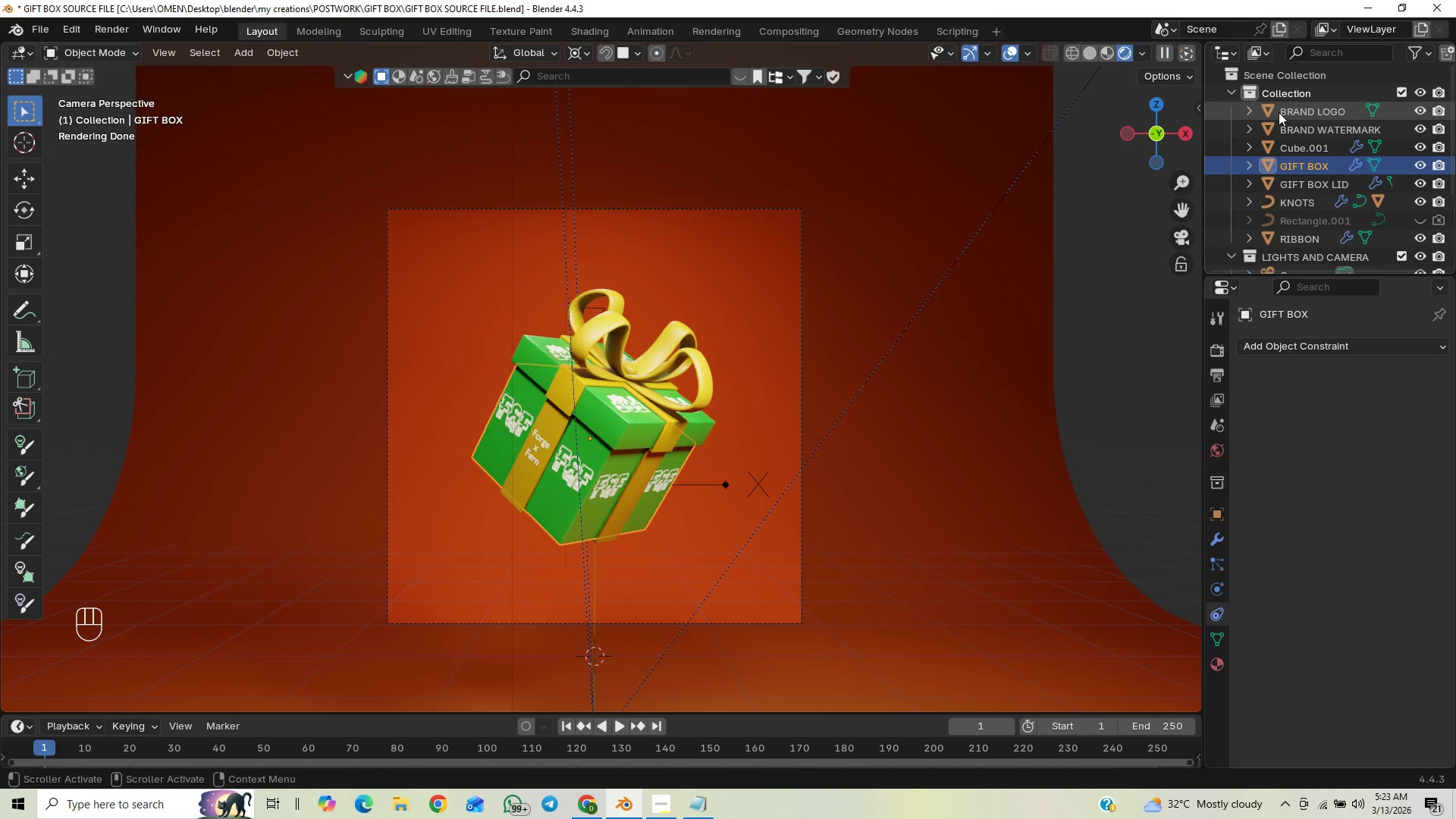 
wait(10.93)
 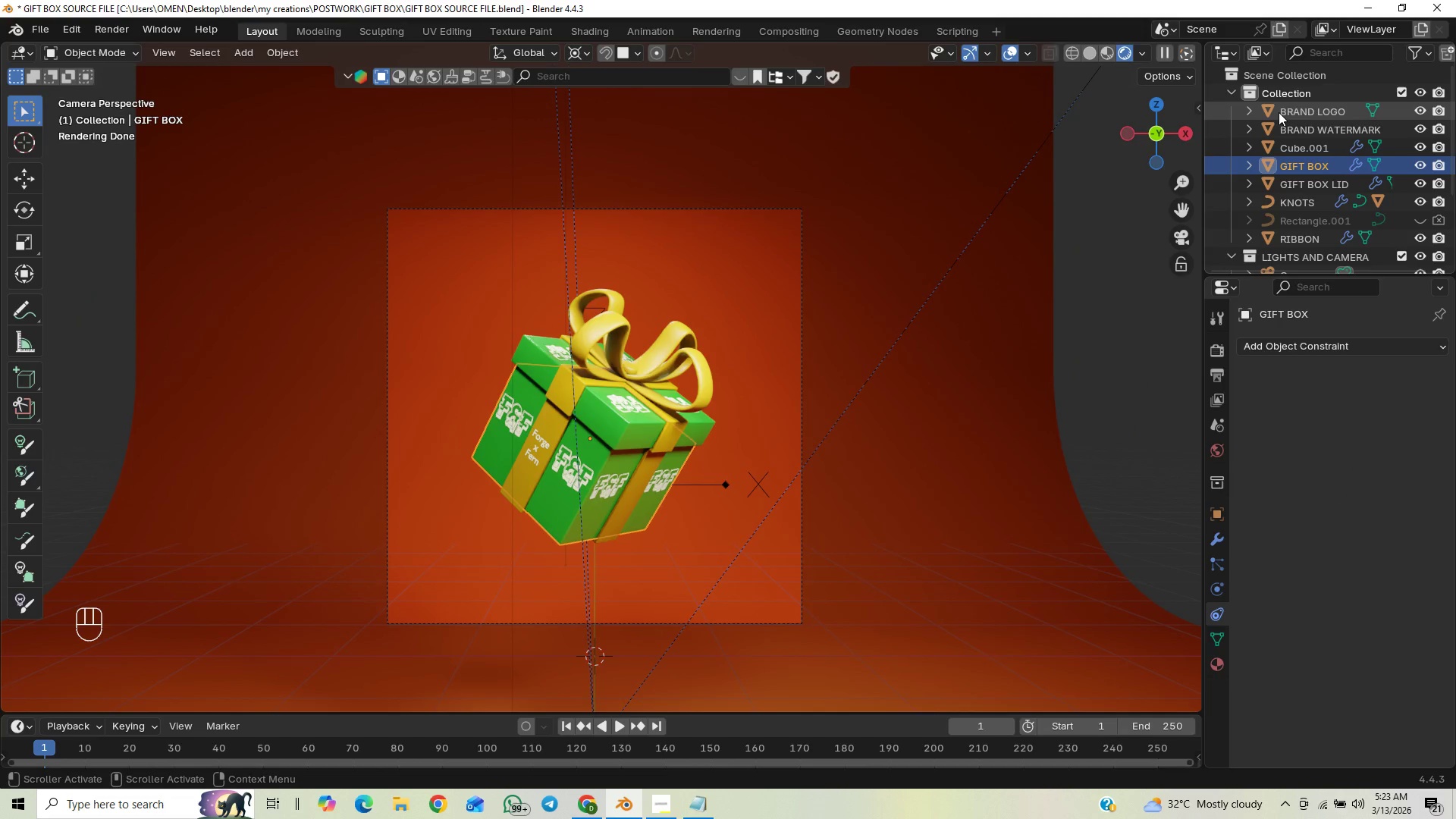 
left_click([1232, 93])
 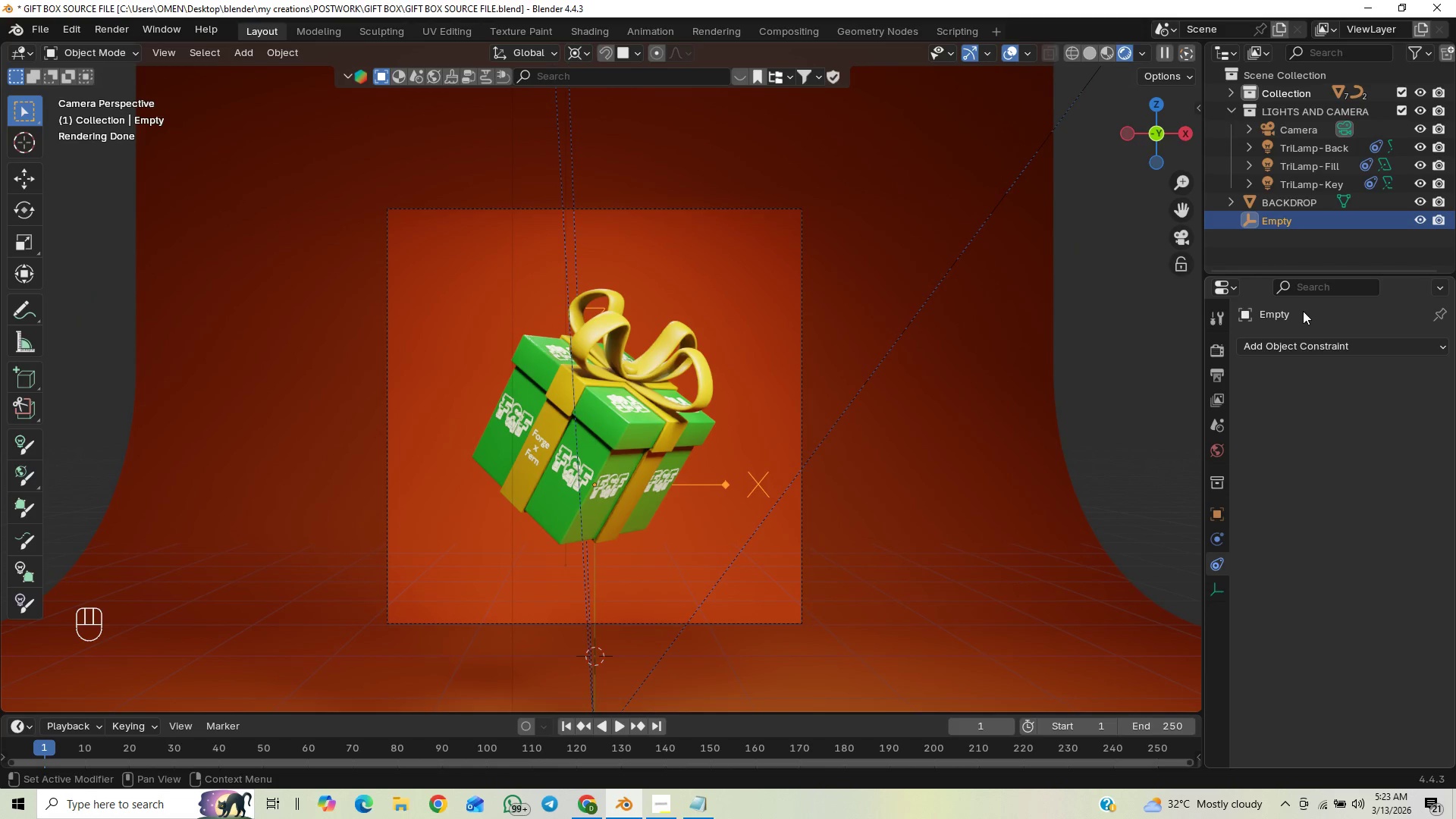 
key(Delete)
 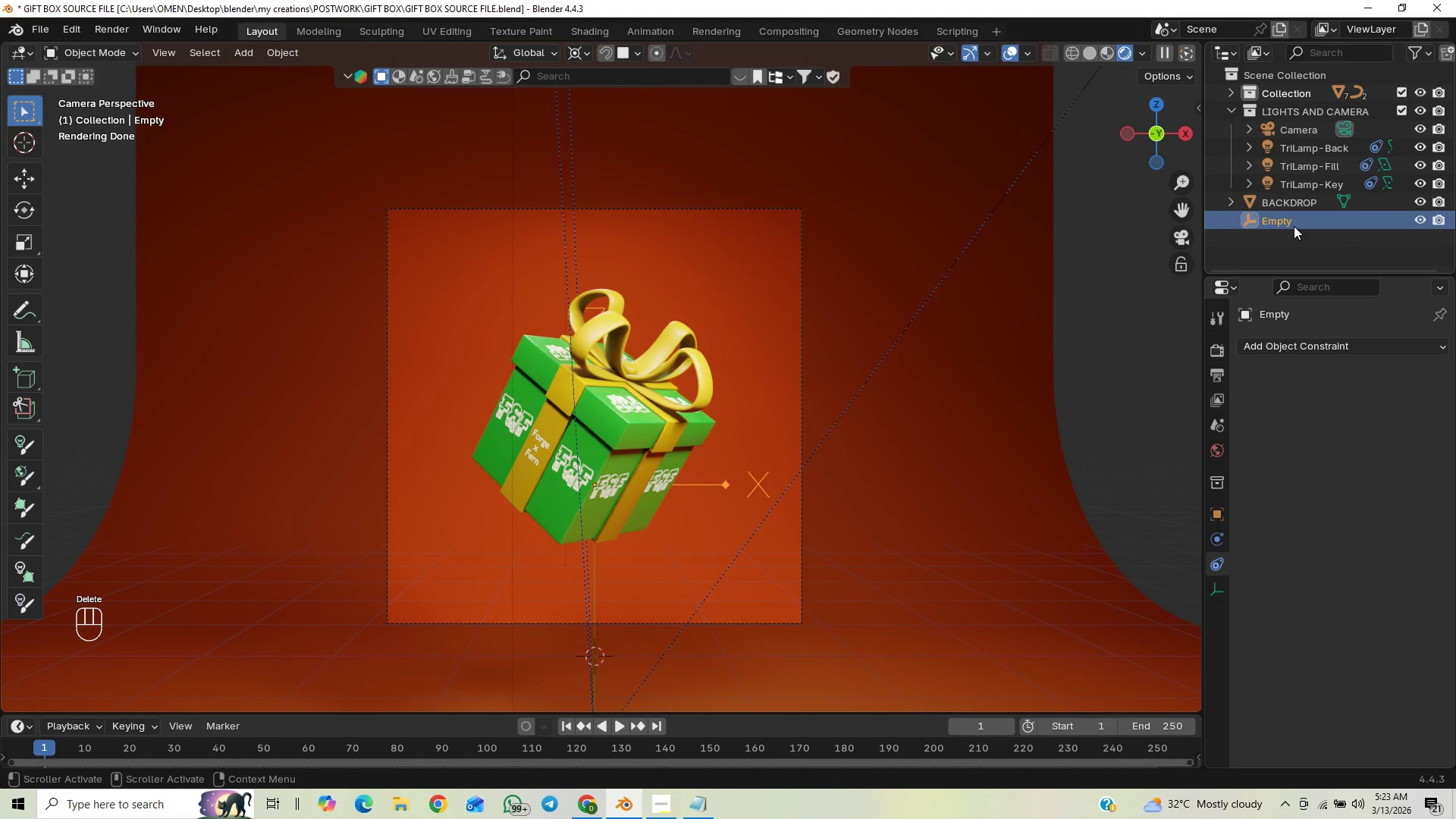 
key(Delete)
 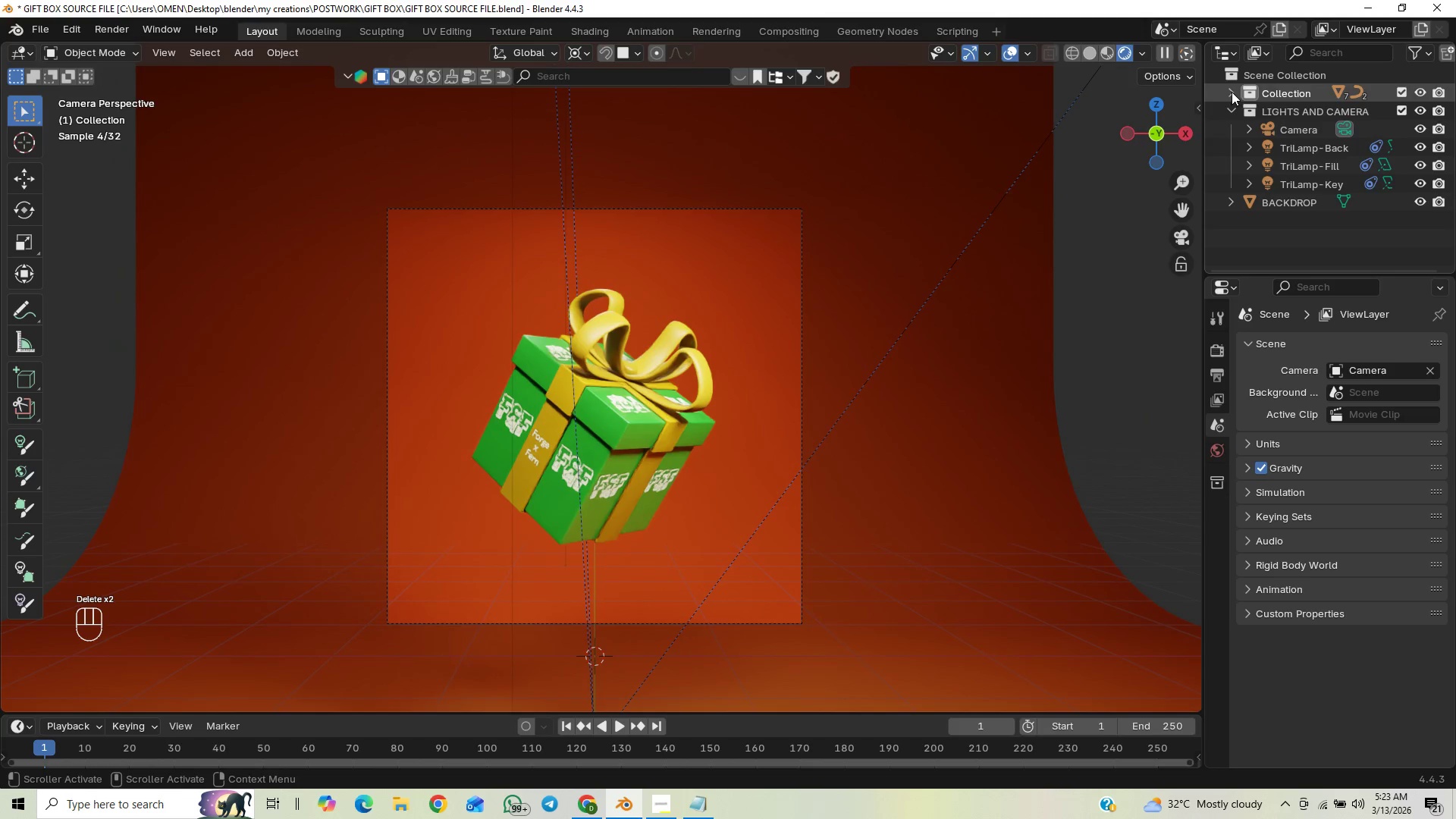 
double_click([1244, 93])
 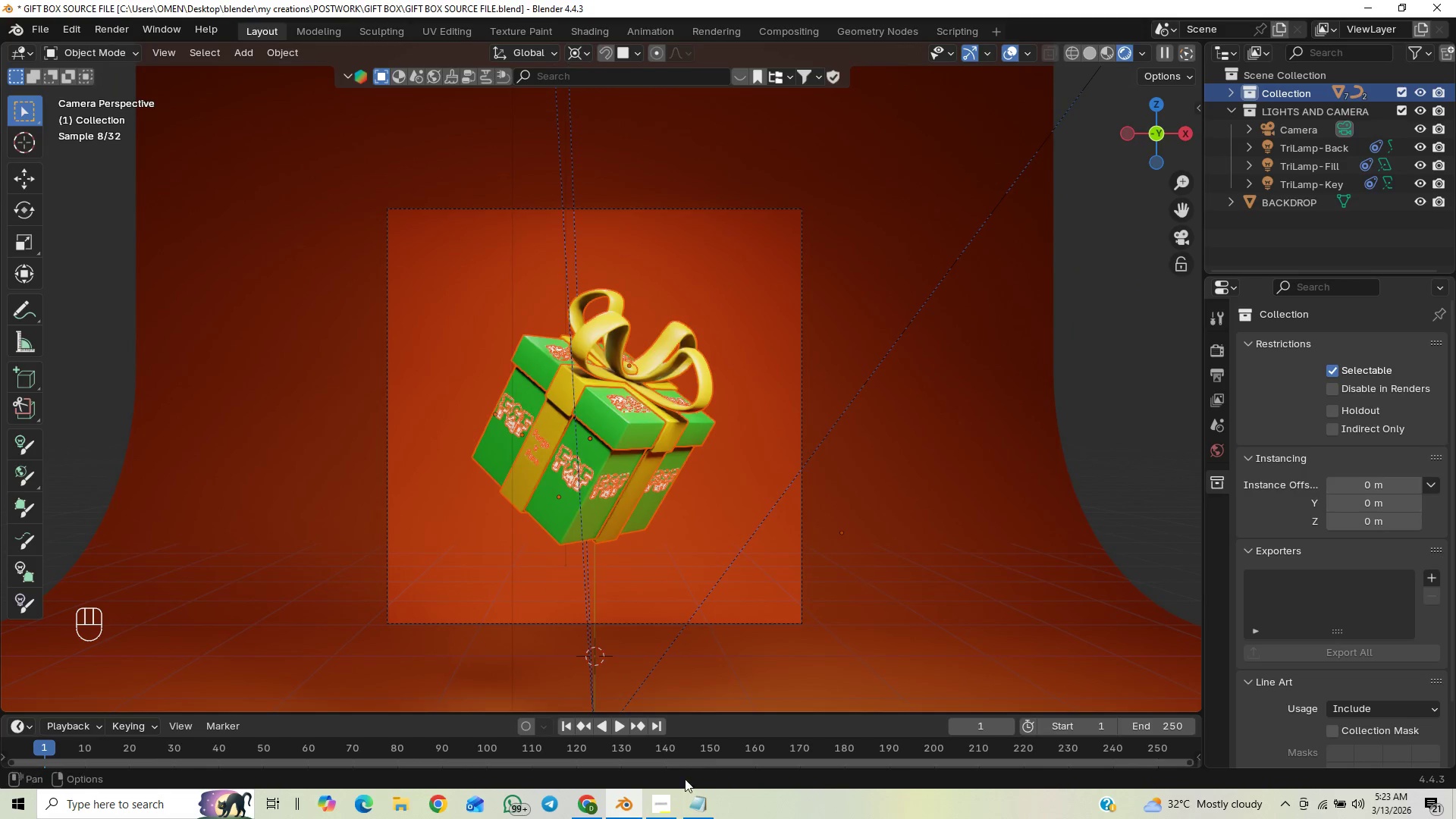 
left_click([661, 799])